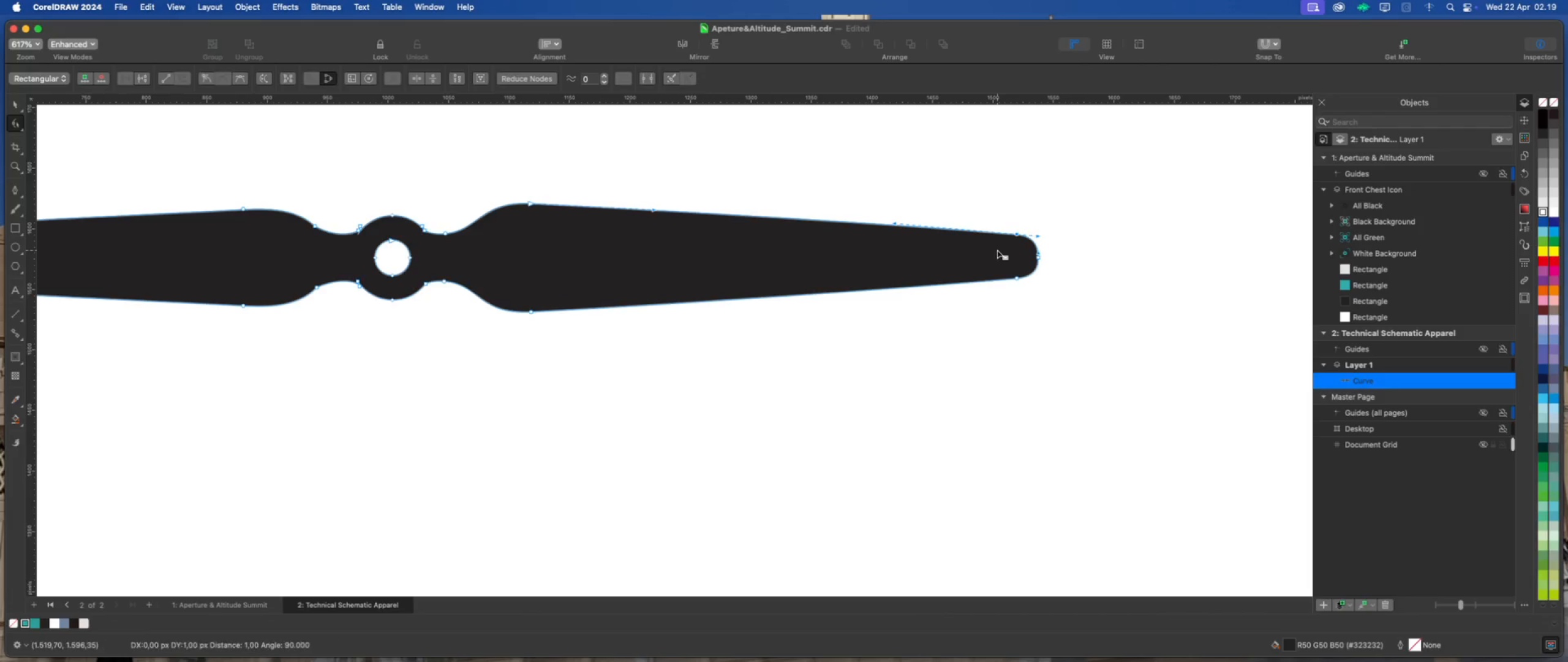 
key(ArrowUp)
 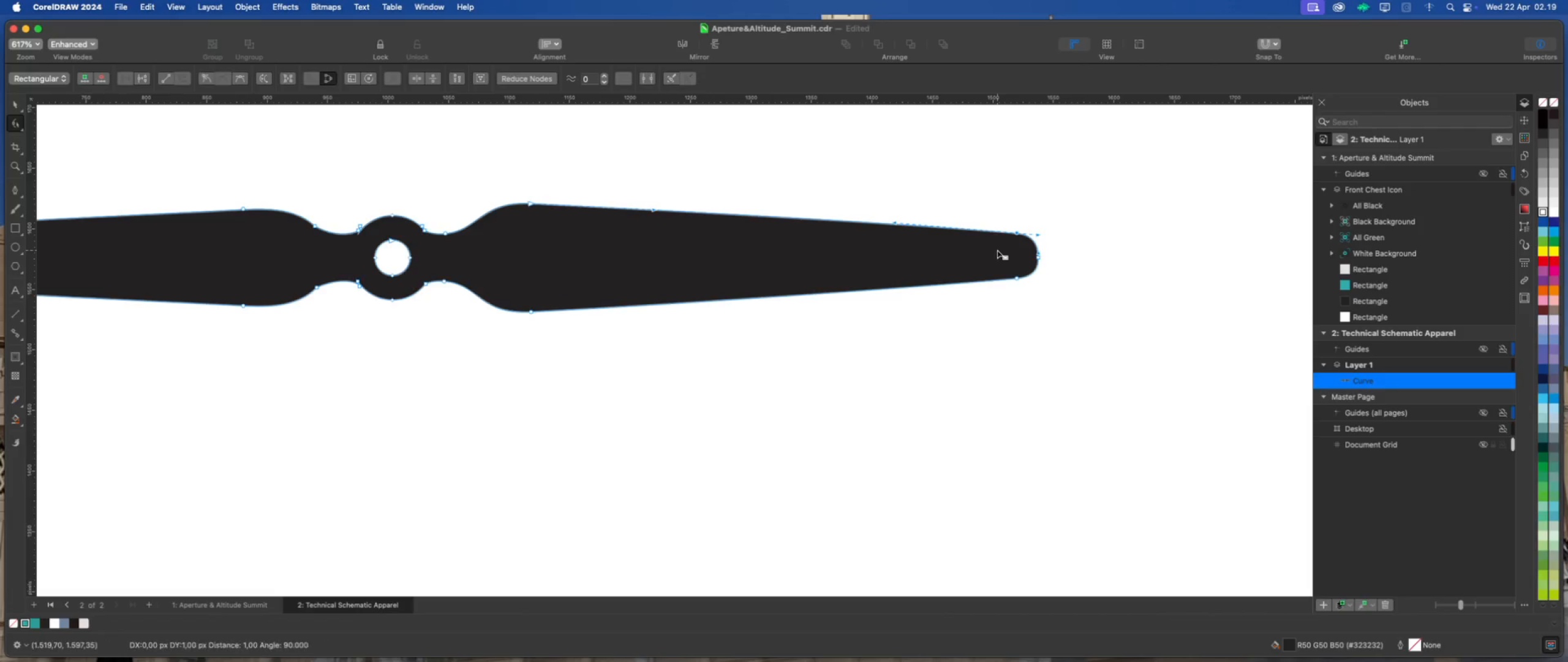 
key(ArrowUp)
 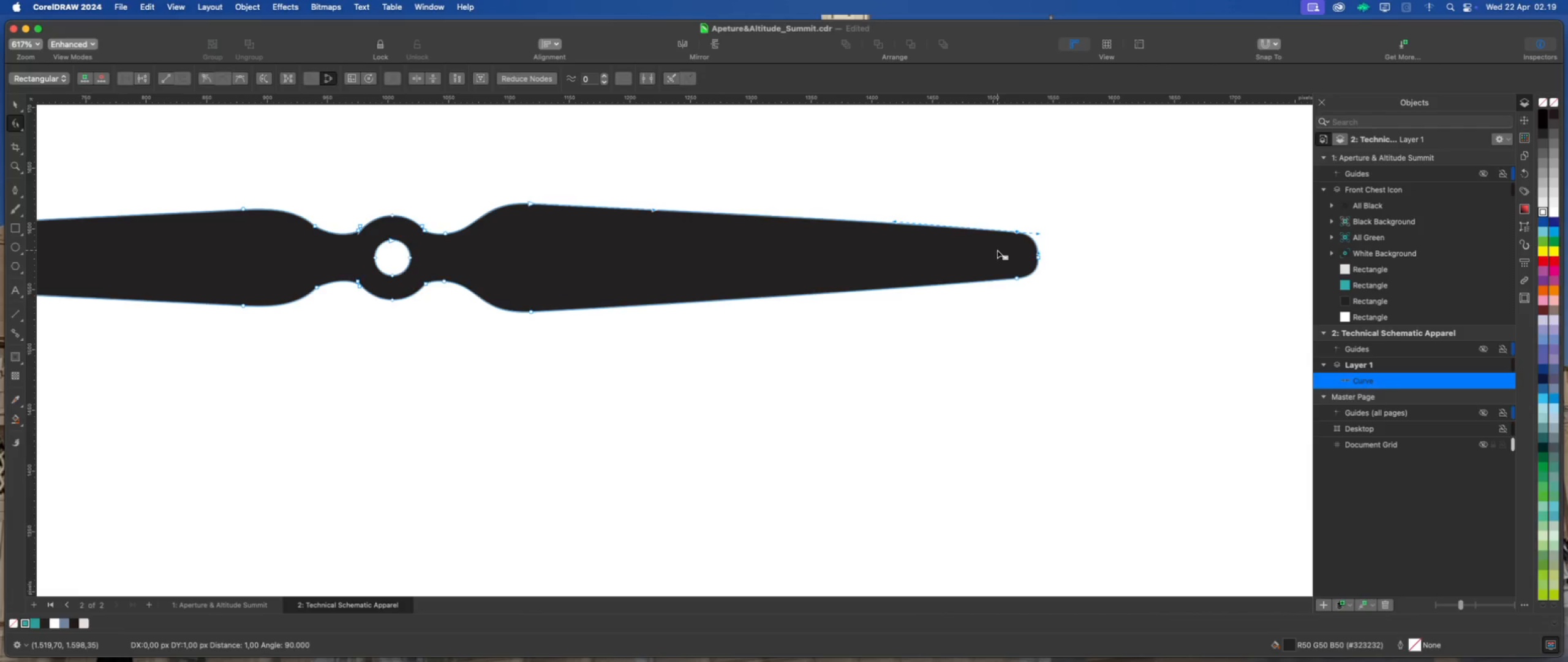 
key(ArrowUp)
 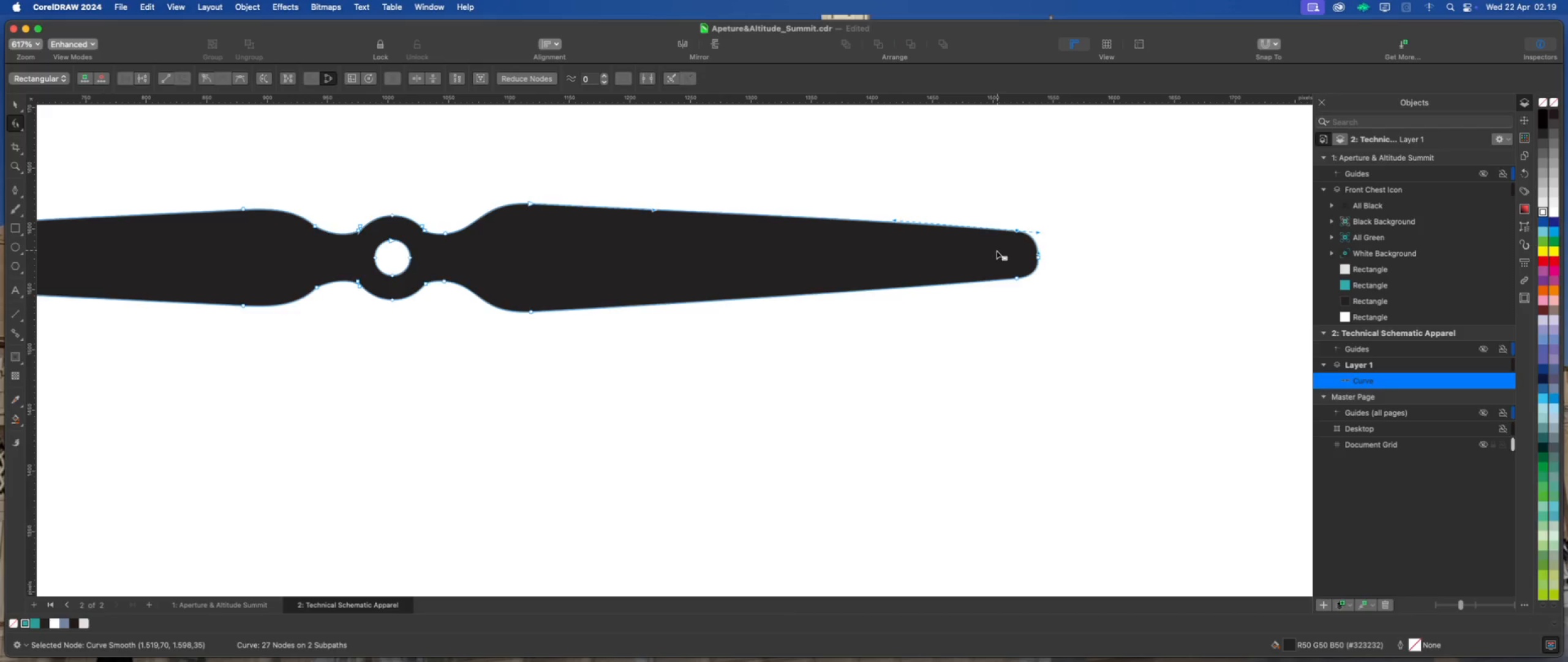 
left_click([1017, 278])
 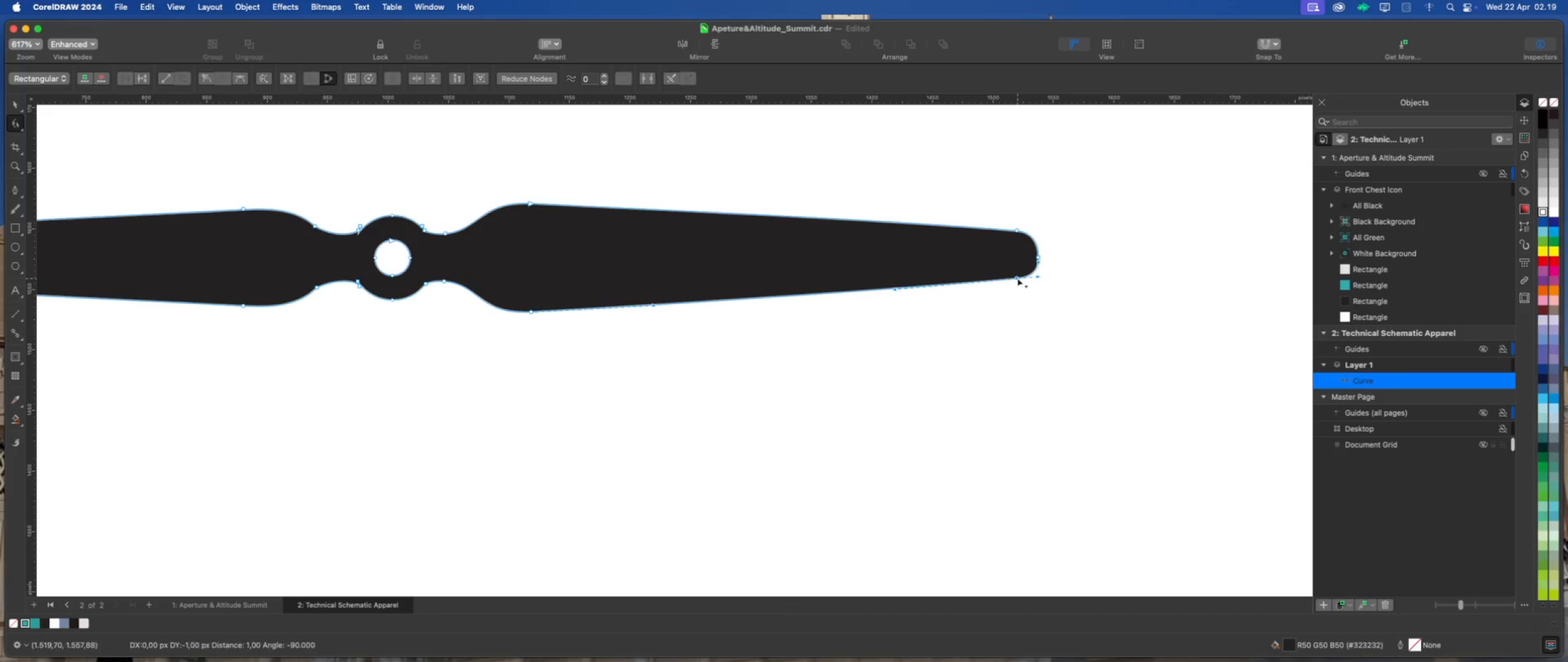 
key(ArrowDown)
 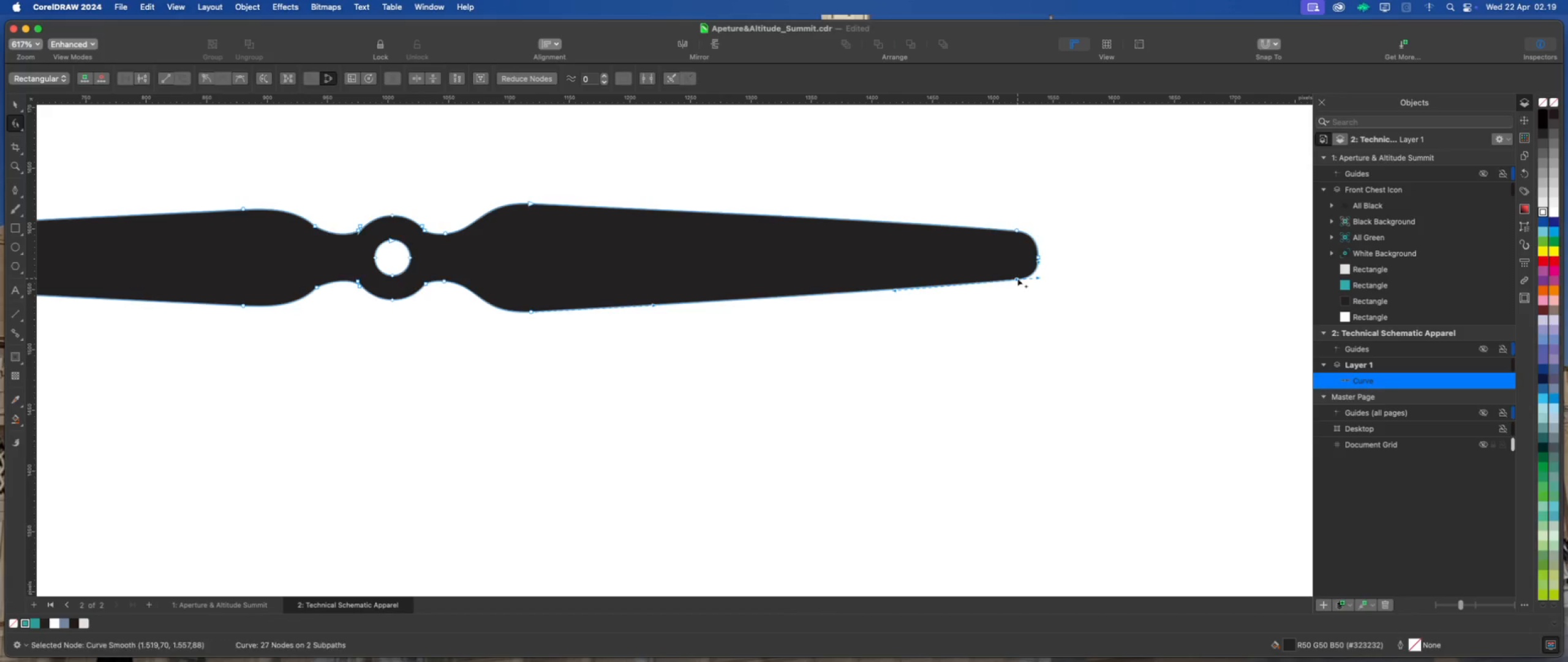 
key(ArrowDown)
 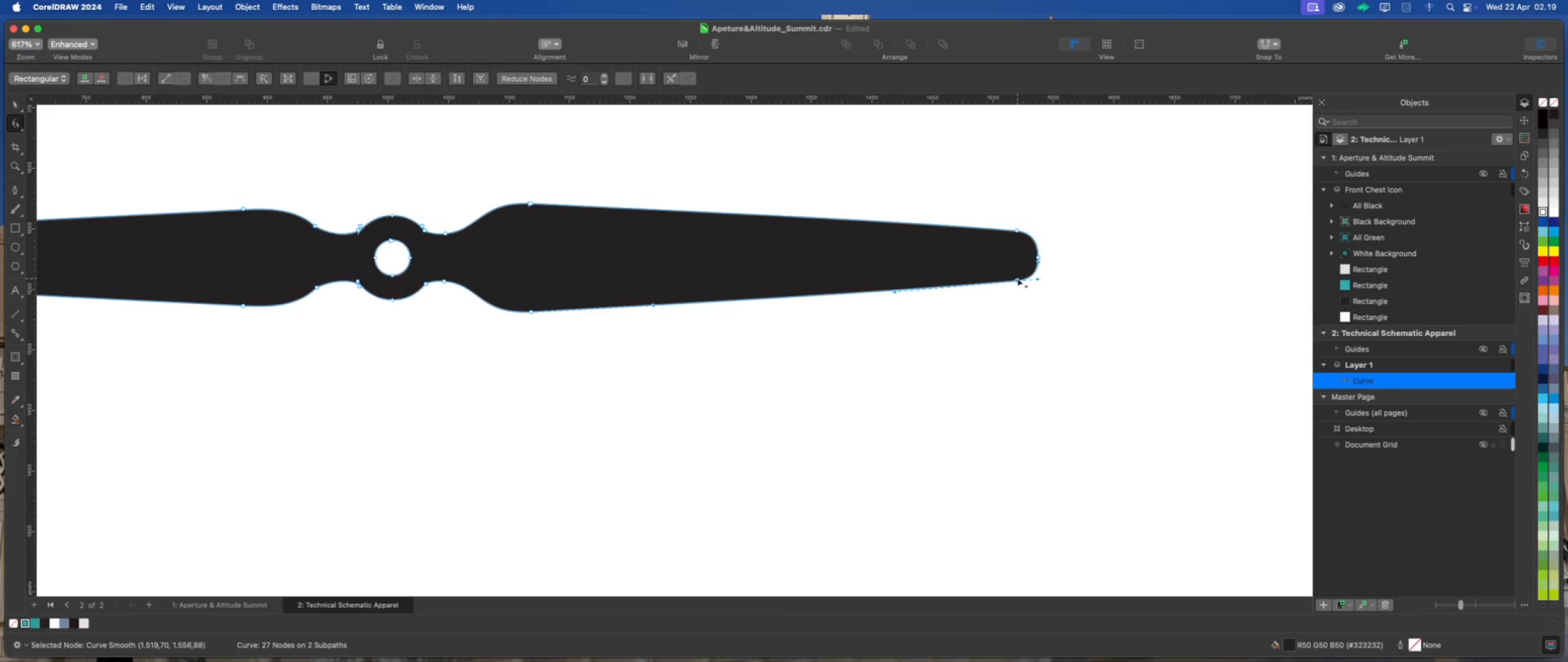 
key(ArrowDown)
 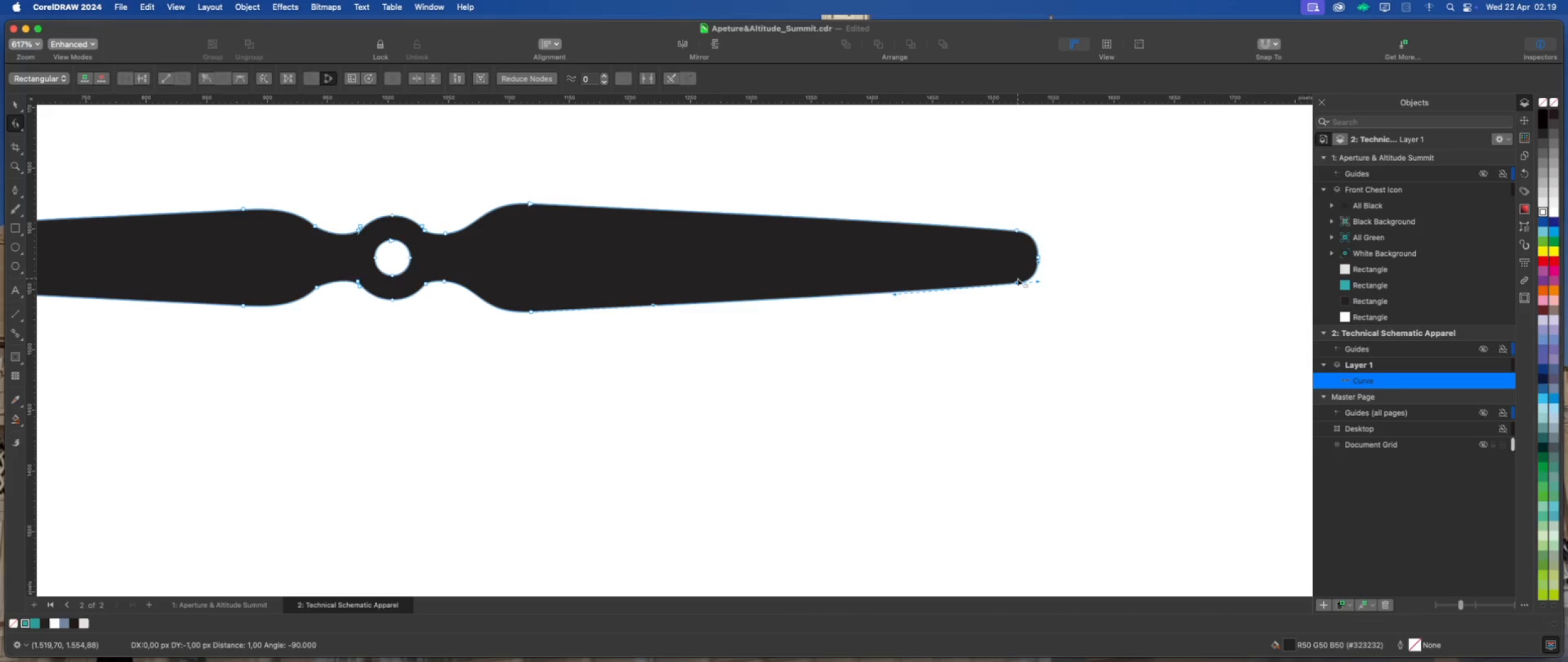 
key(ArrowDown)
 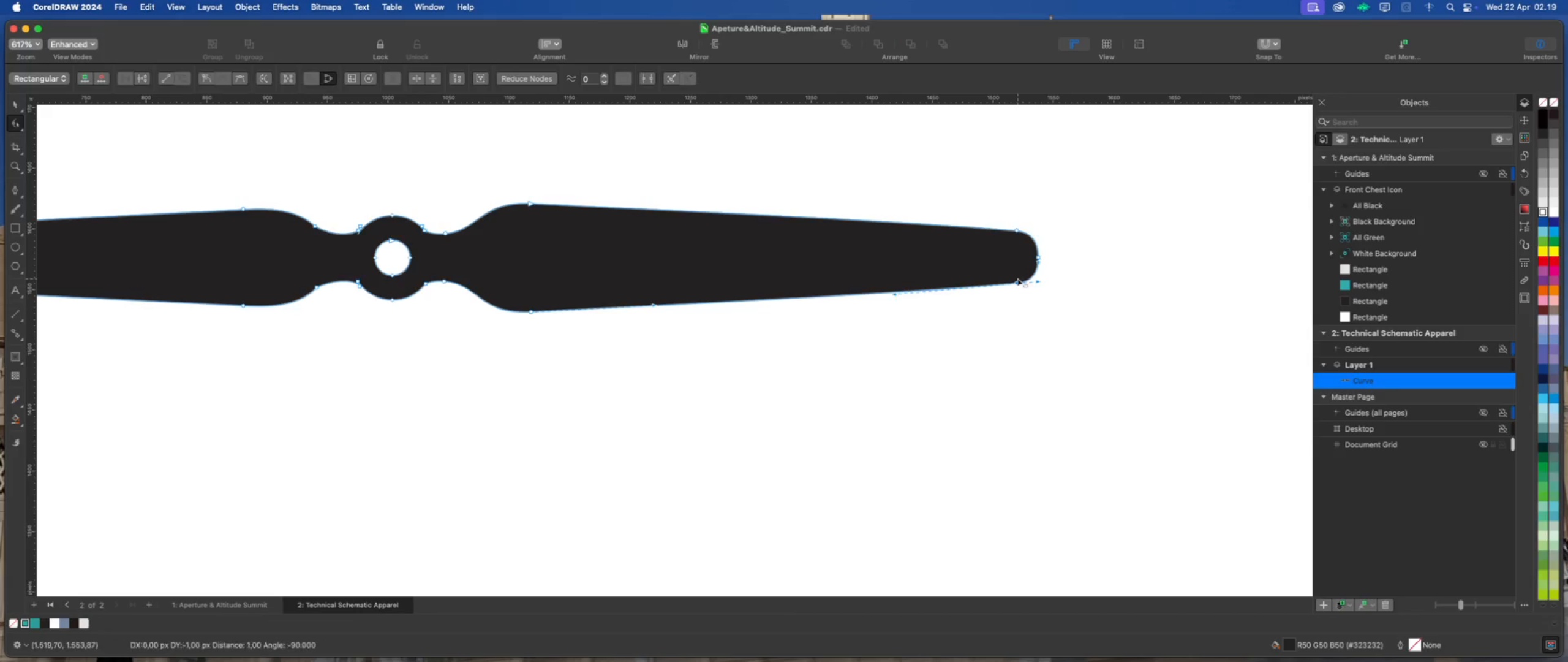 
key(ArrowDown)
 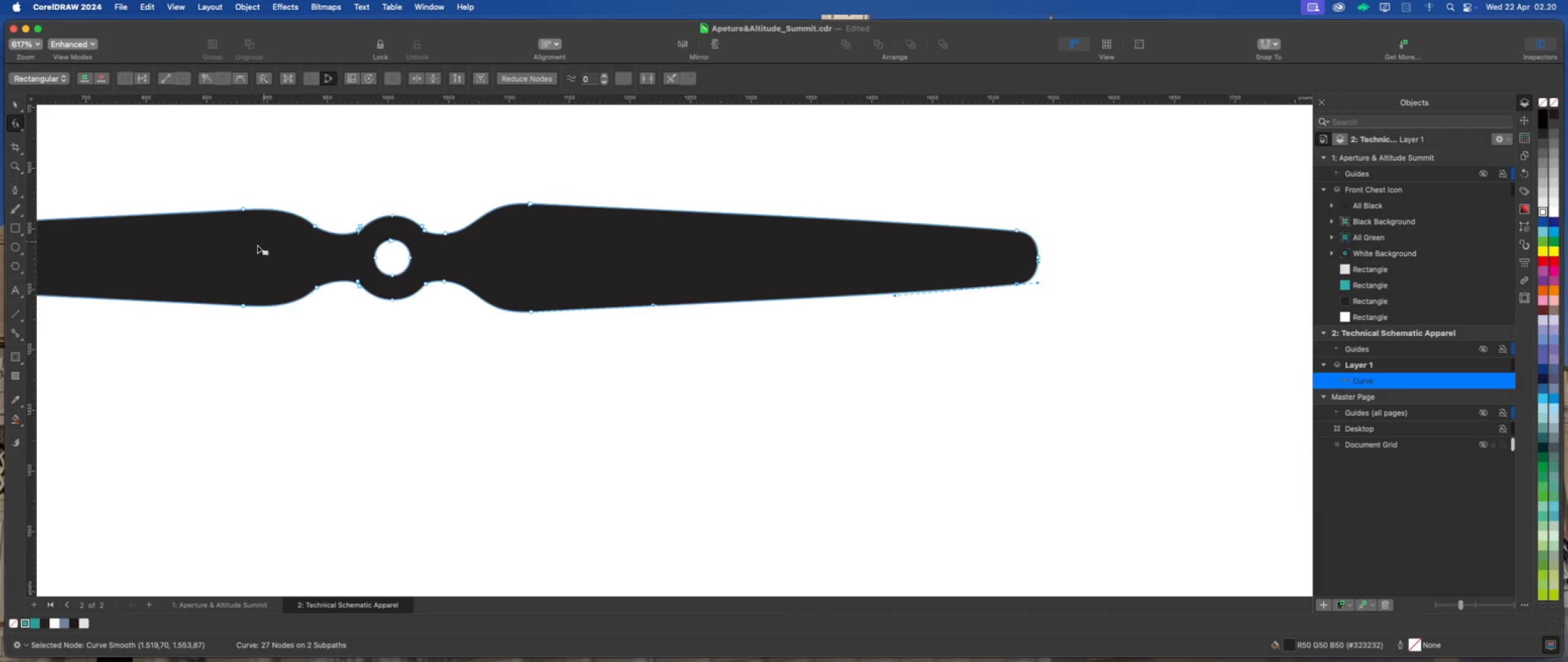 
left_click([12, 230])
 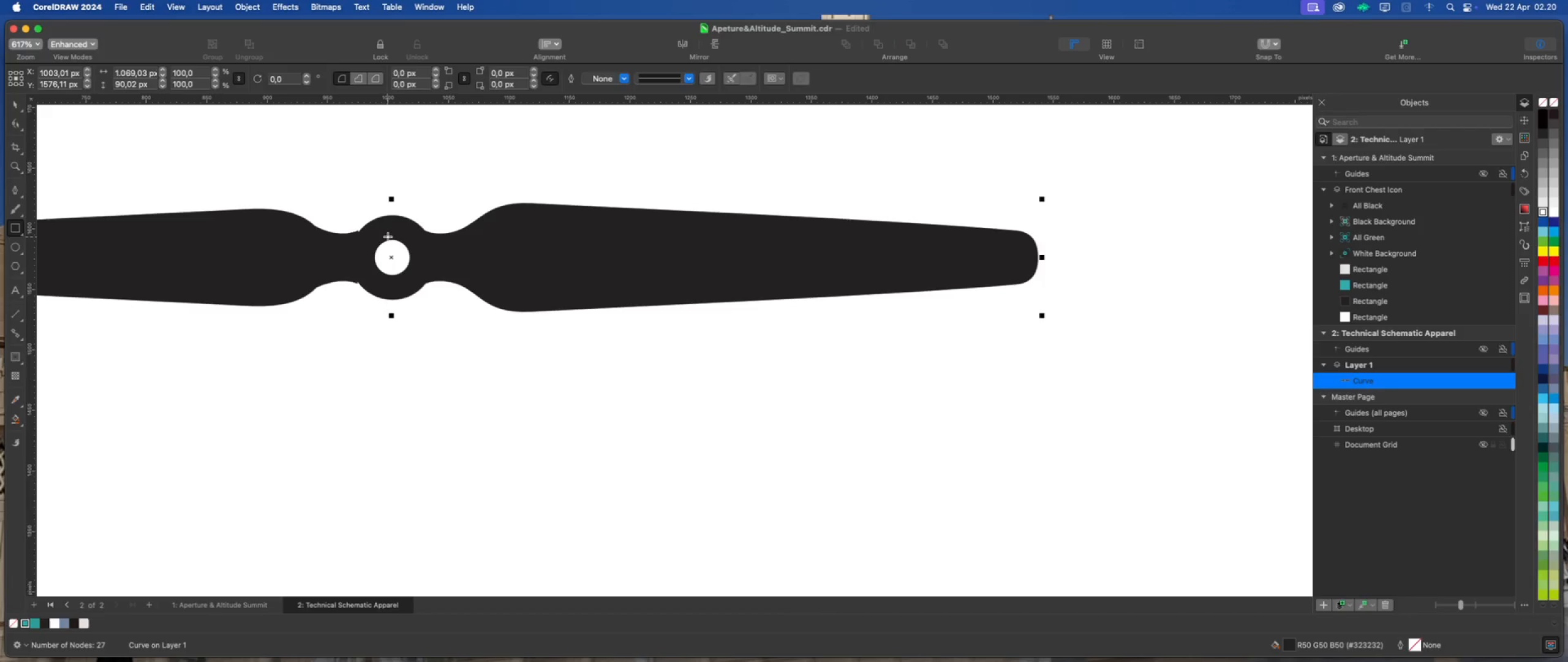 
wait(7.75)
 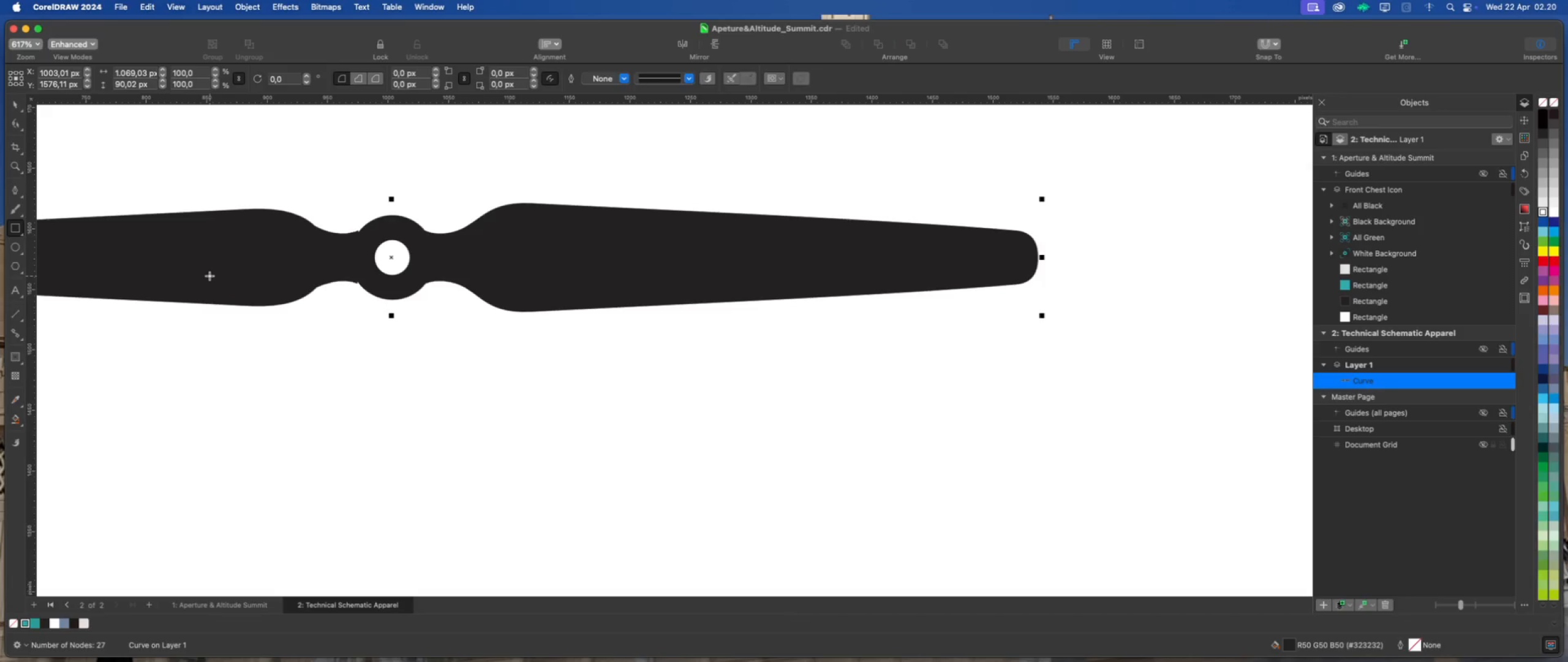 
left_click([16, 124])
 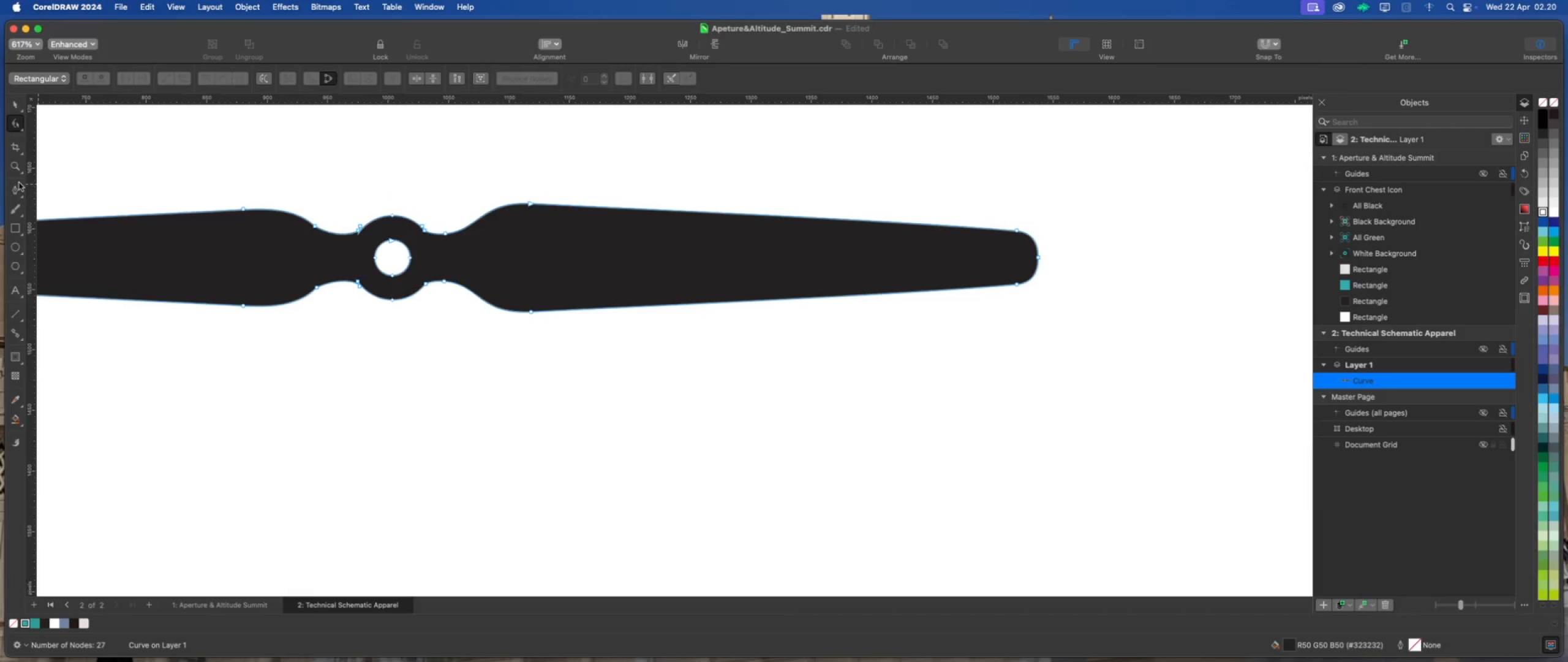 
left_click([16, 189])
 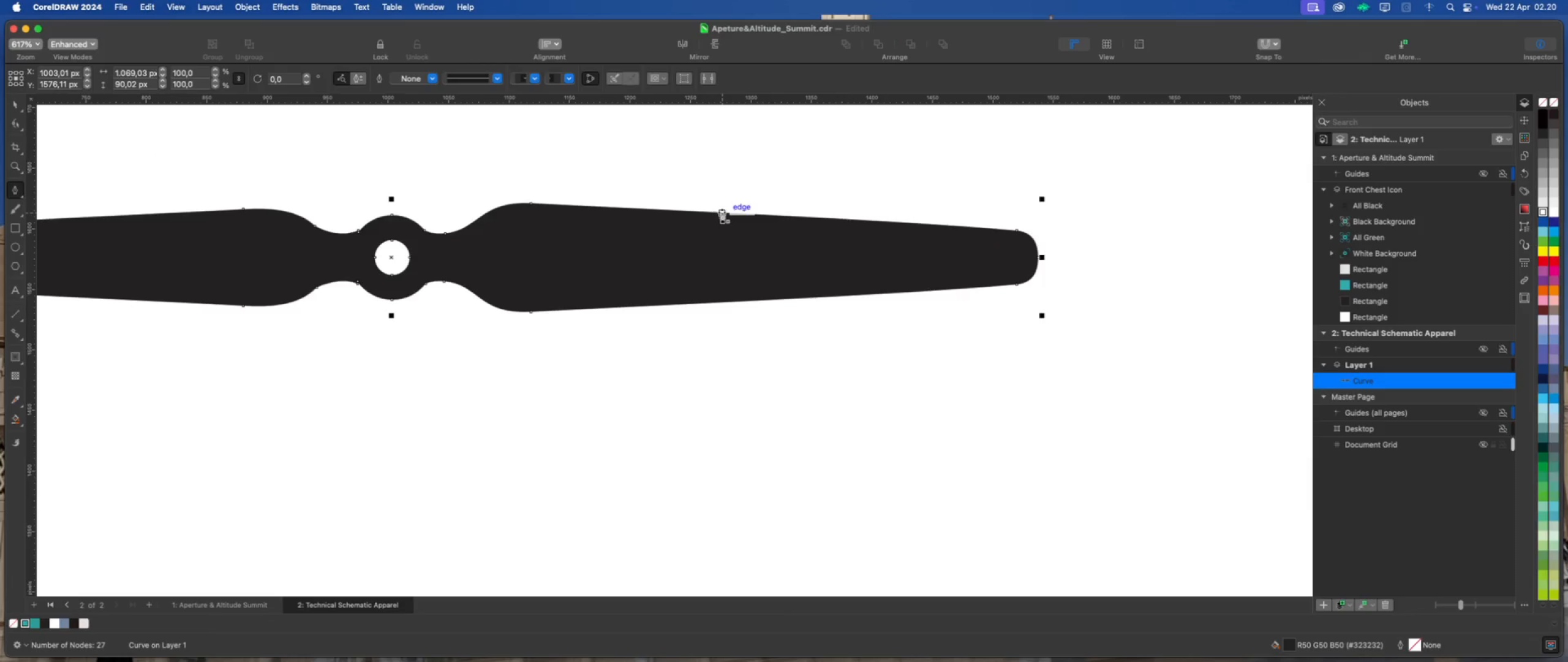 
left_click([722, 213])
 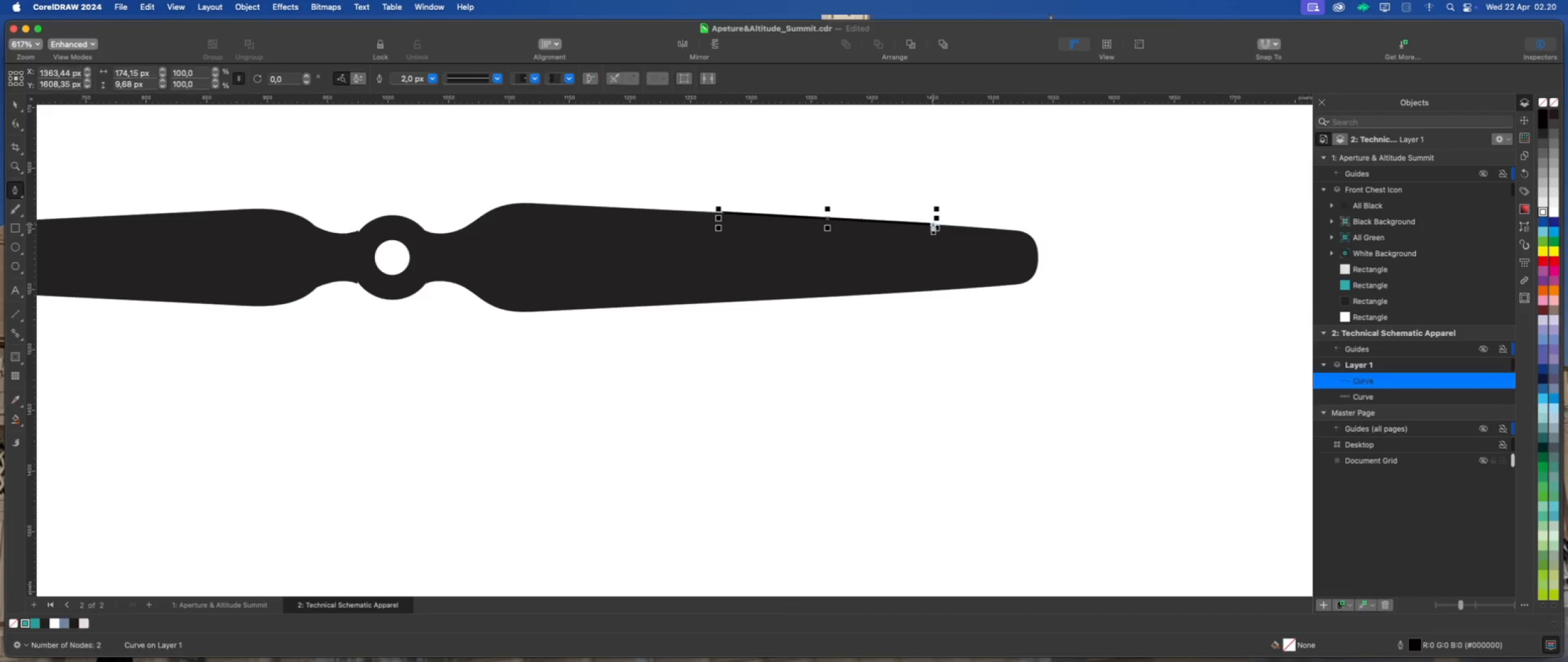 
key(Escape)
 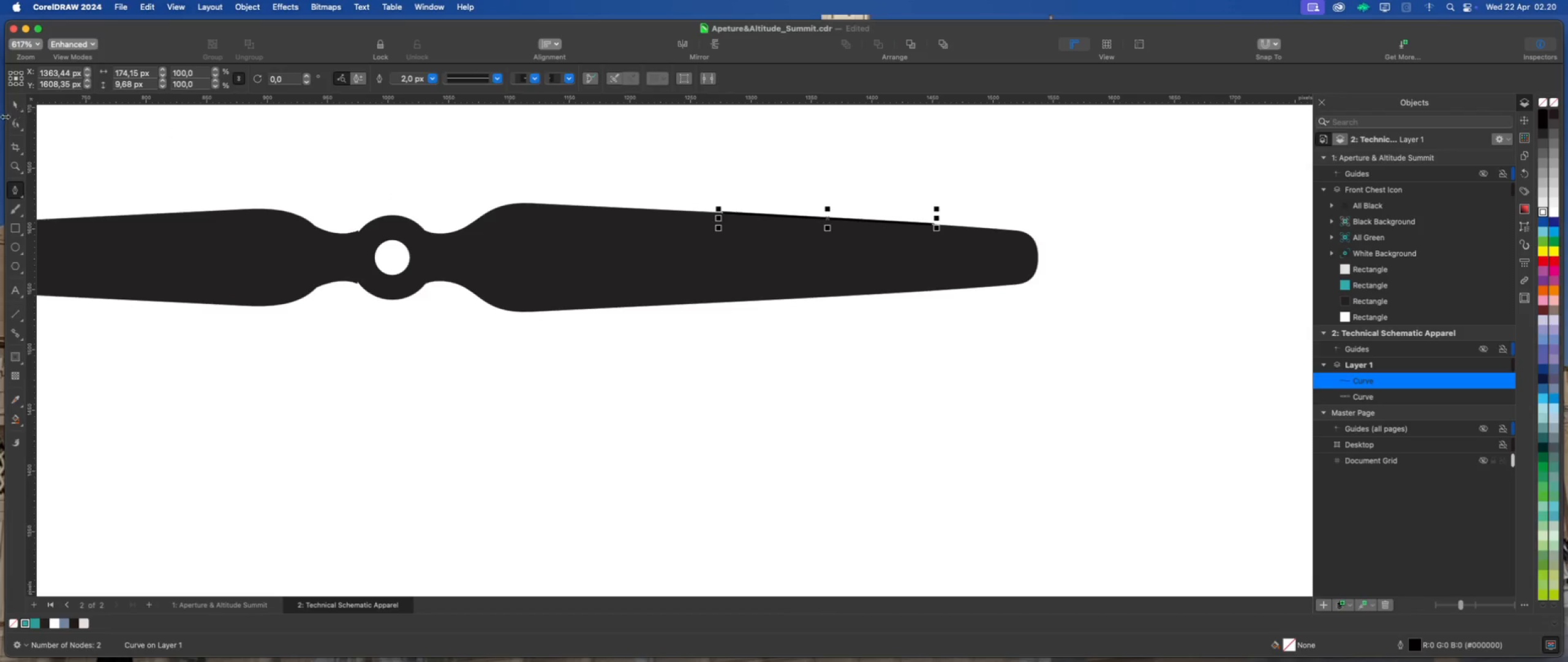 
left_click([12, 123])
 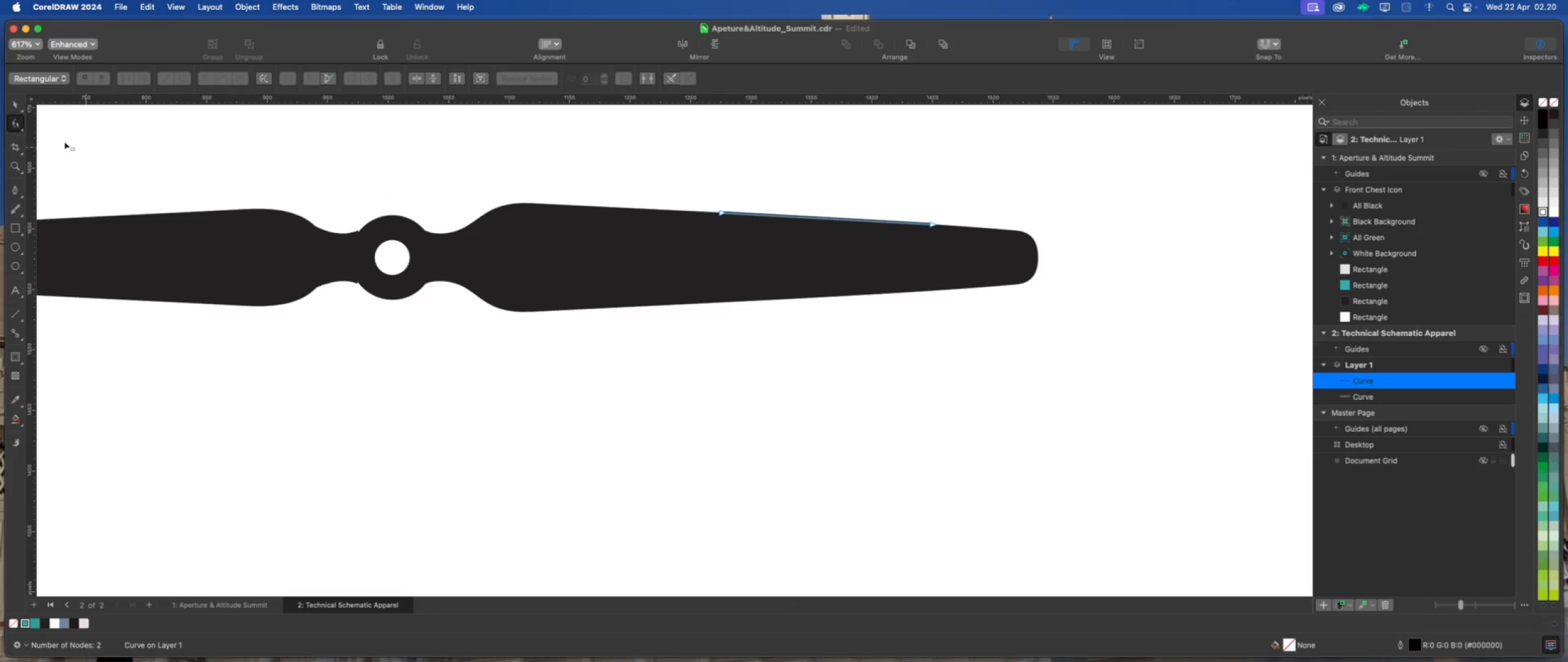 
left_click([15, 105])
 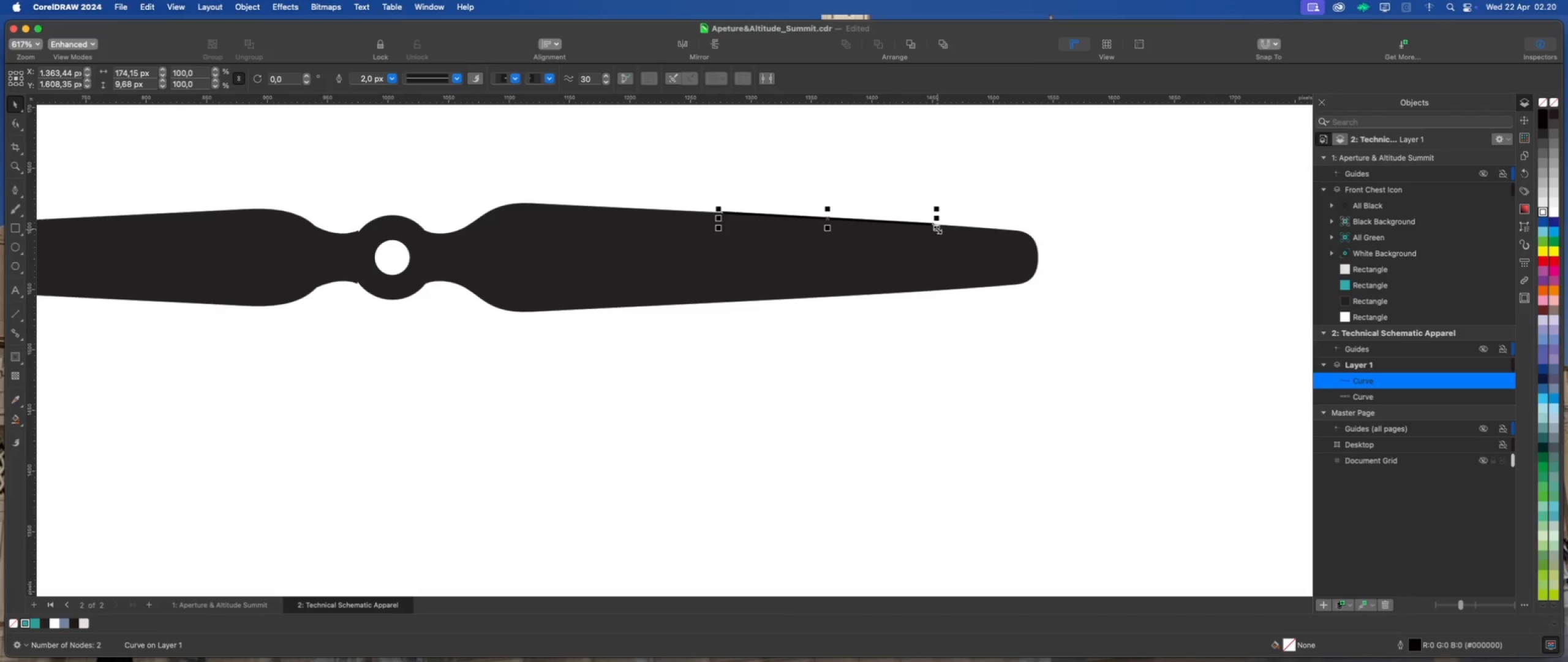 
left_click_drag(start_coordinate=[939, 229], to_coordinate=[1110, 256])
 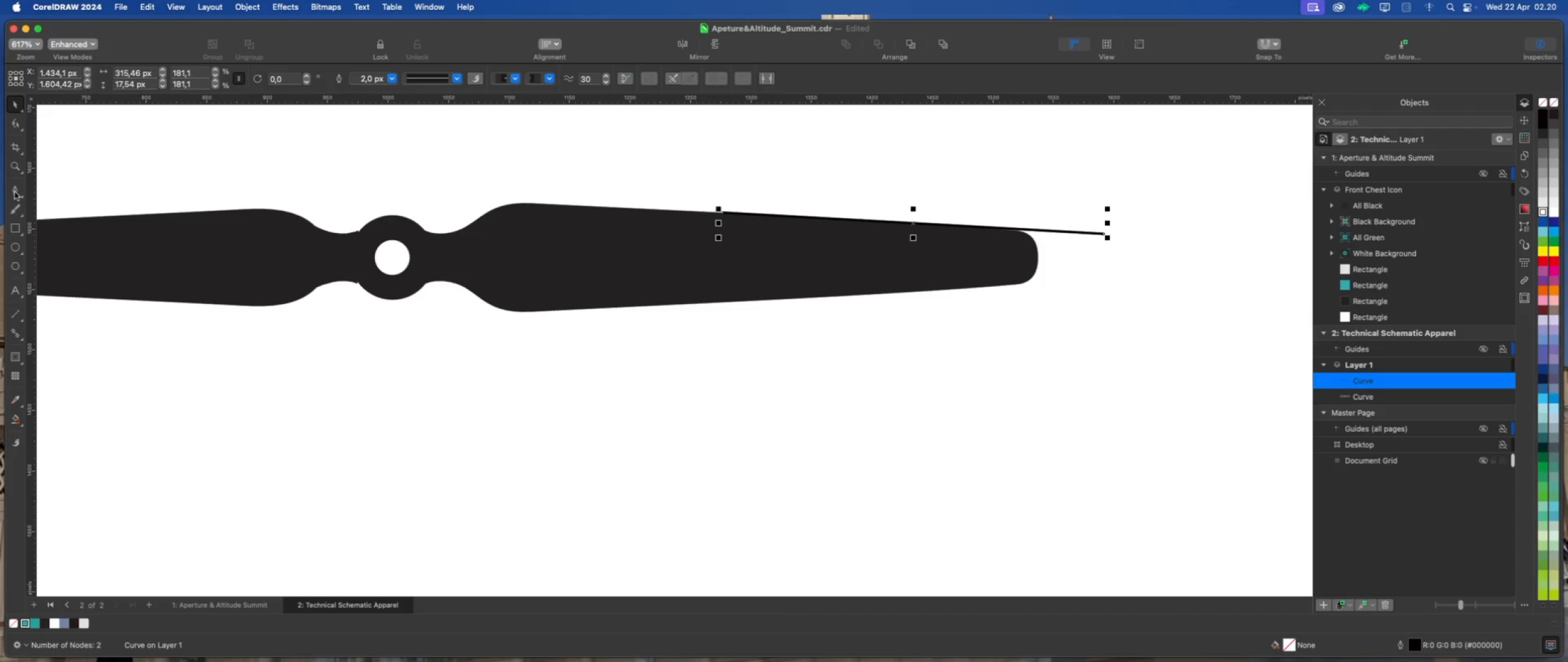 
left_click([15, 123])
 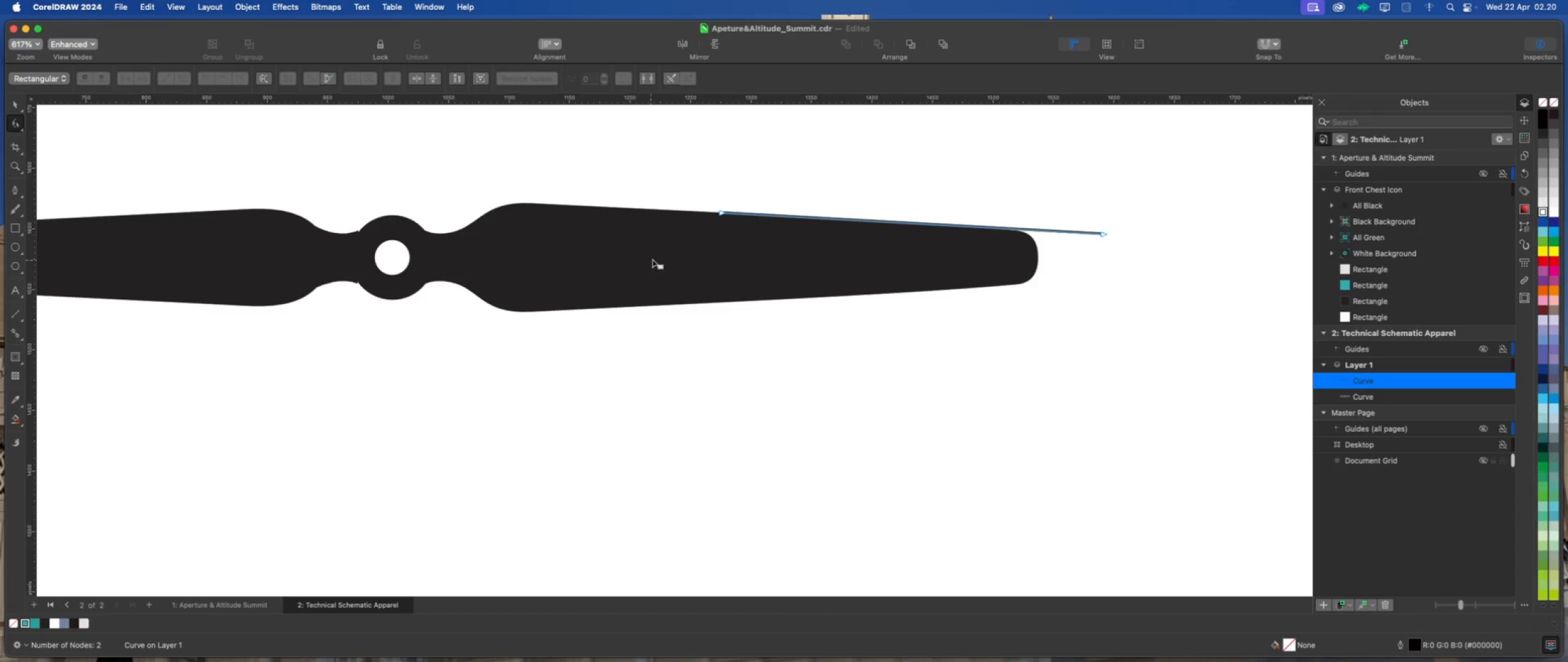 
left_click([653, 259])
 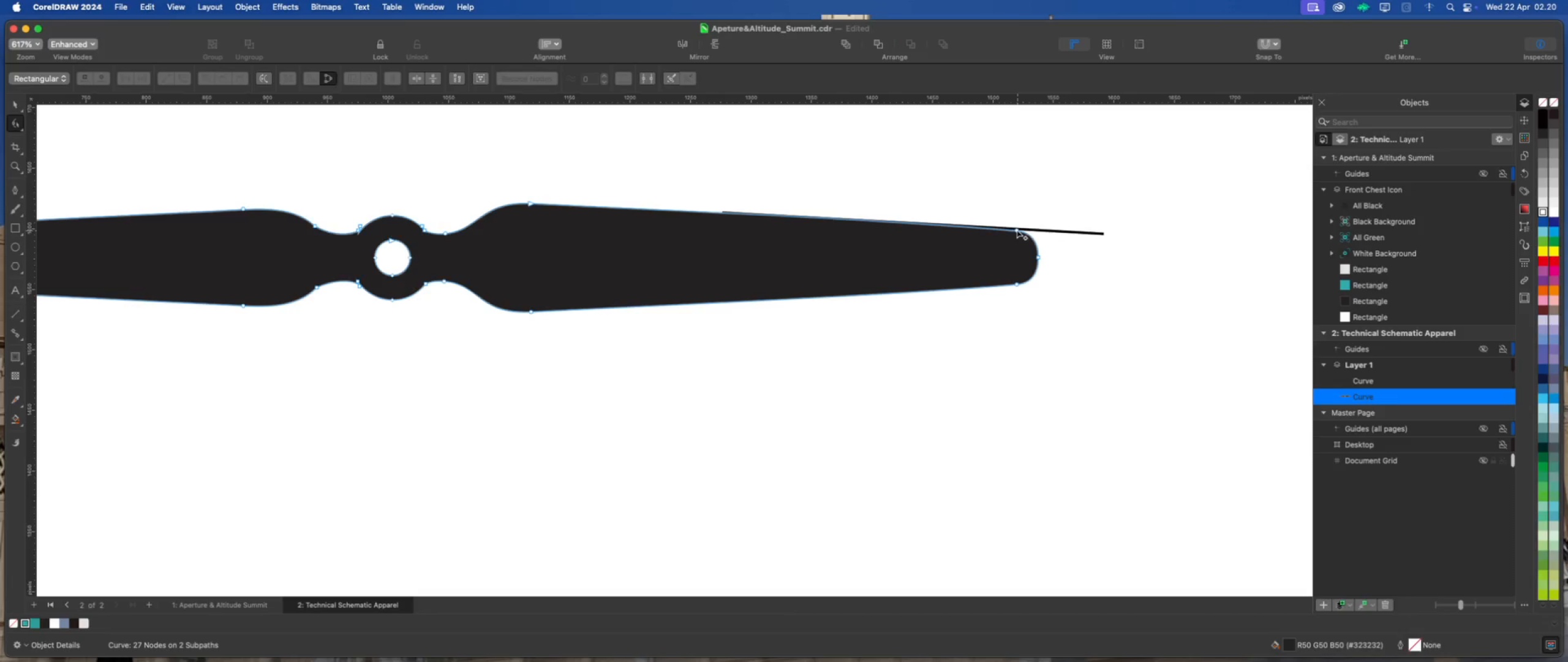 
left_click_drag(start_coordinate=[1017, 229], to_coordinate=[1038, 228])
 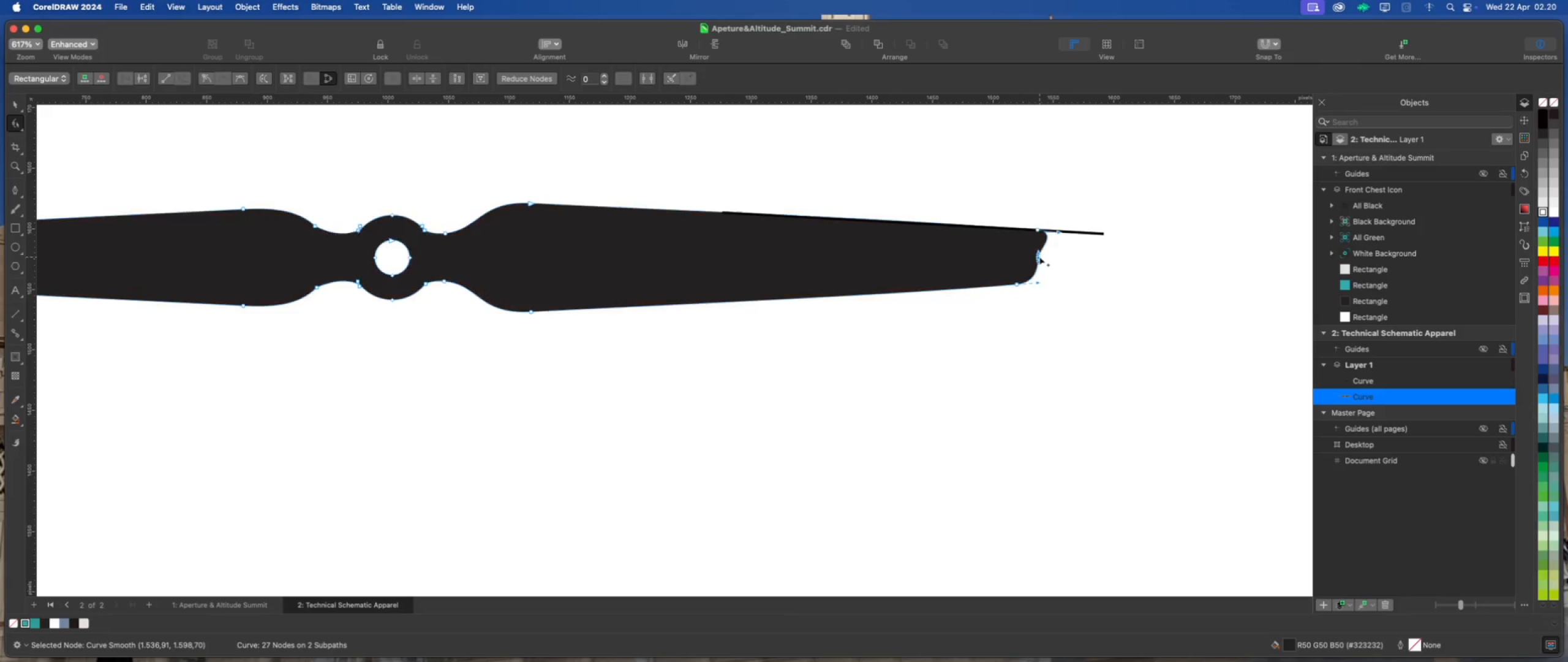 
double_click([1039, 257])
 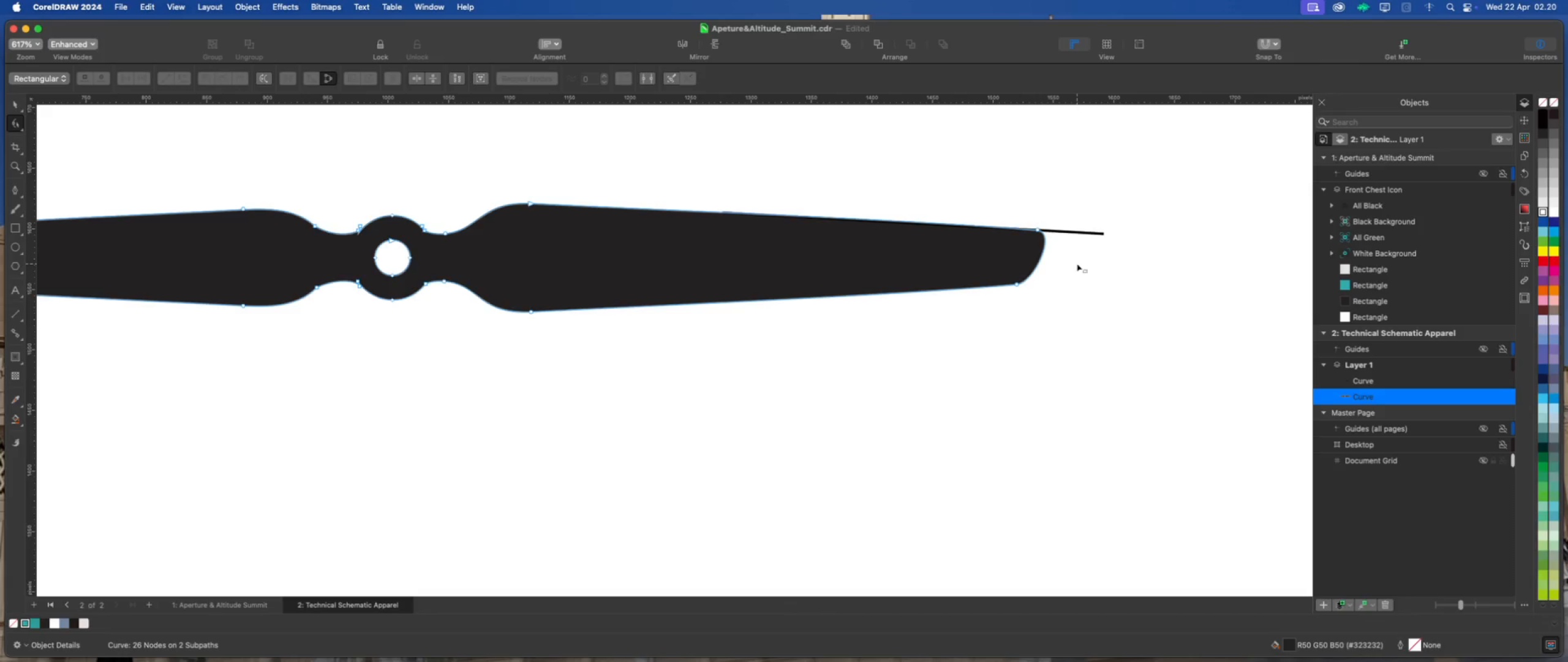 
scroll: coordinate [1071, 265], scroll_direction: down, amount: 2.0
 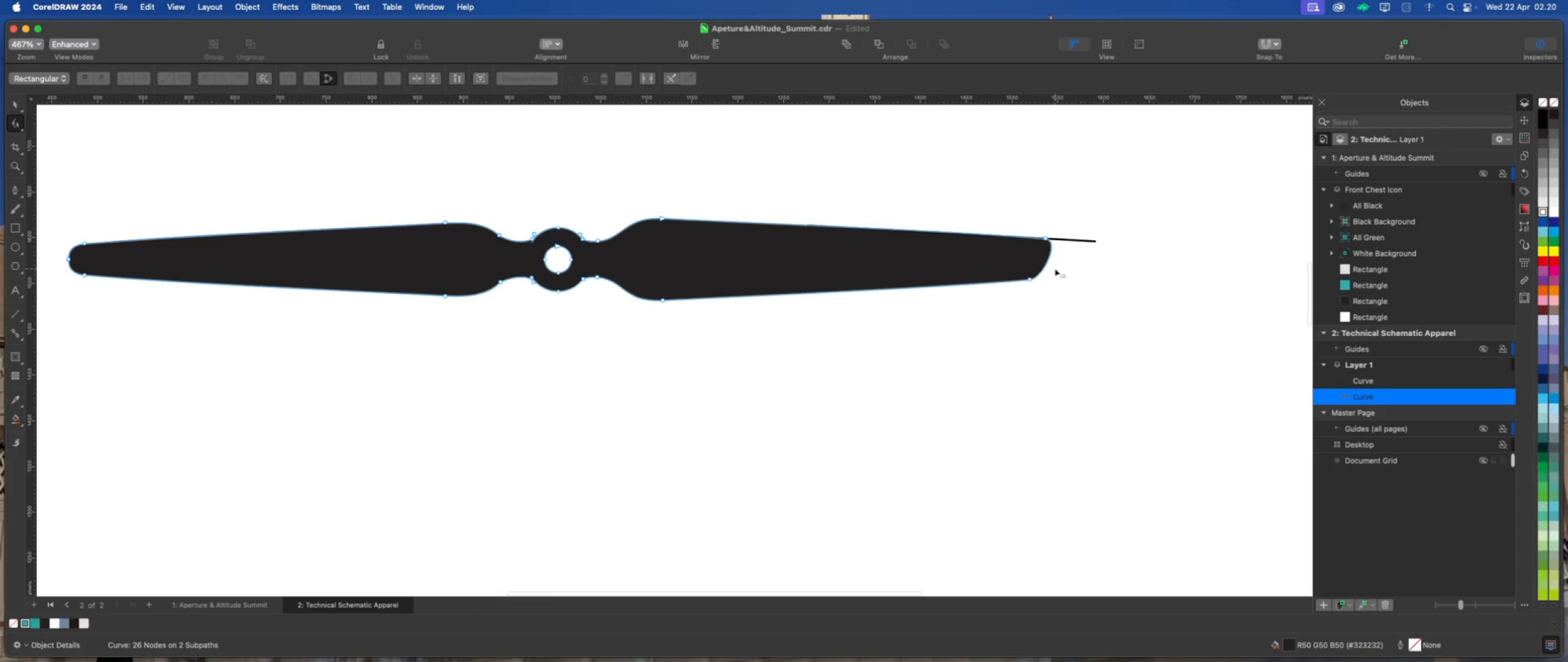 
scroll: coordinate [1039, 273], scroll_direction: up, amount: 5.0
 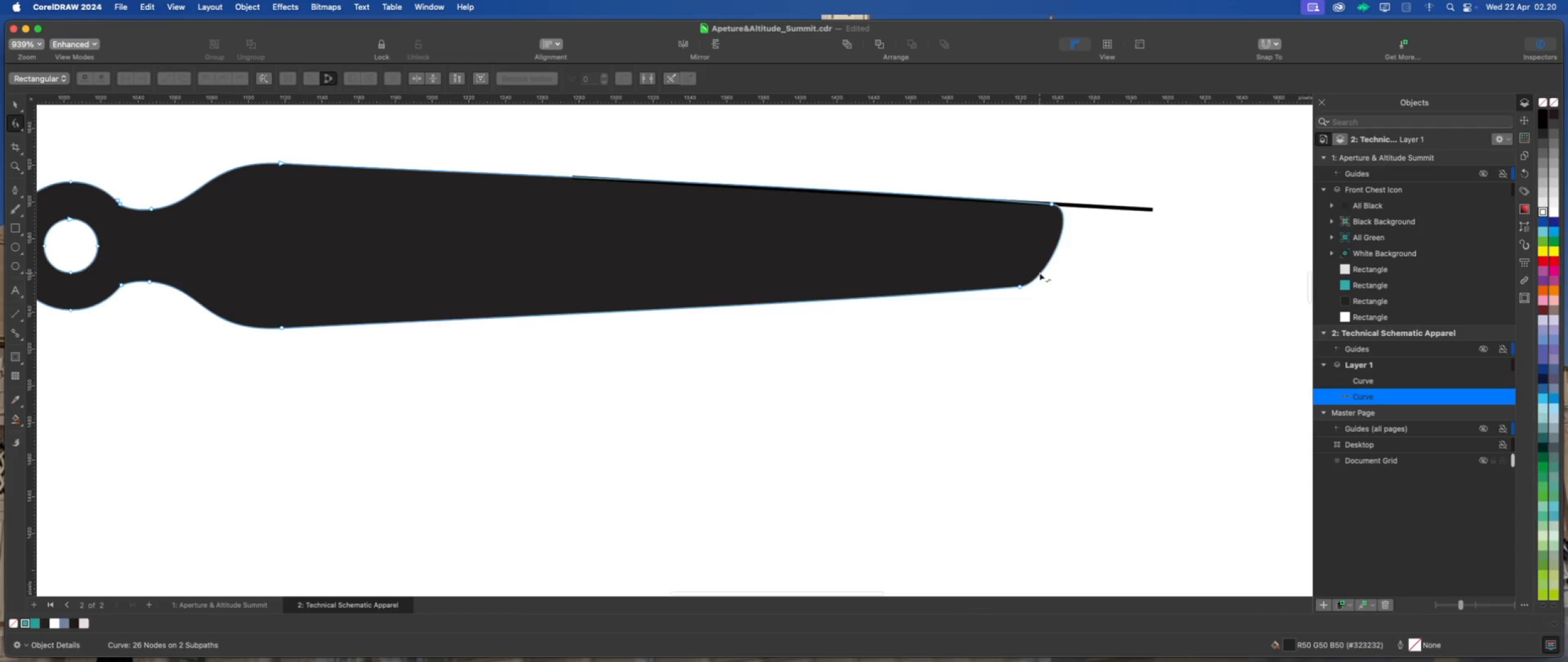 
scroll: coordinate [961, 289], scroll_direction: down, amount: 4.0
 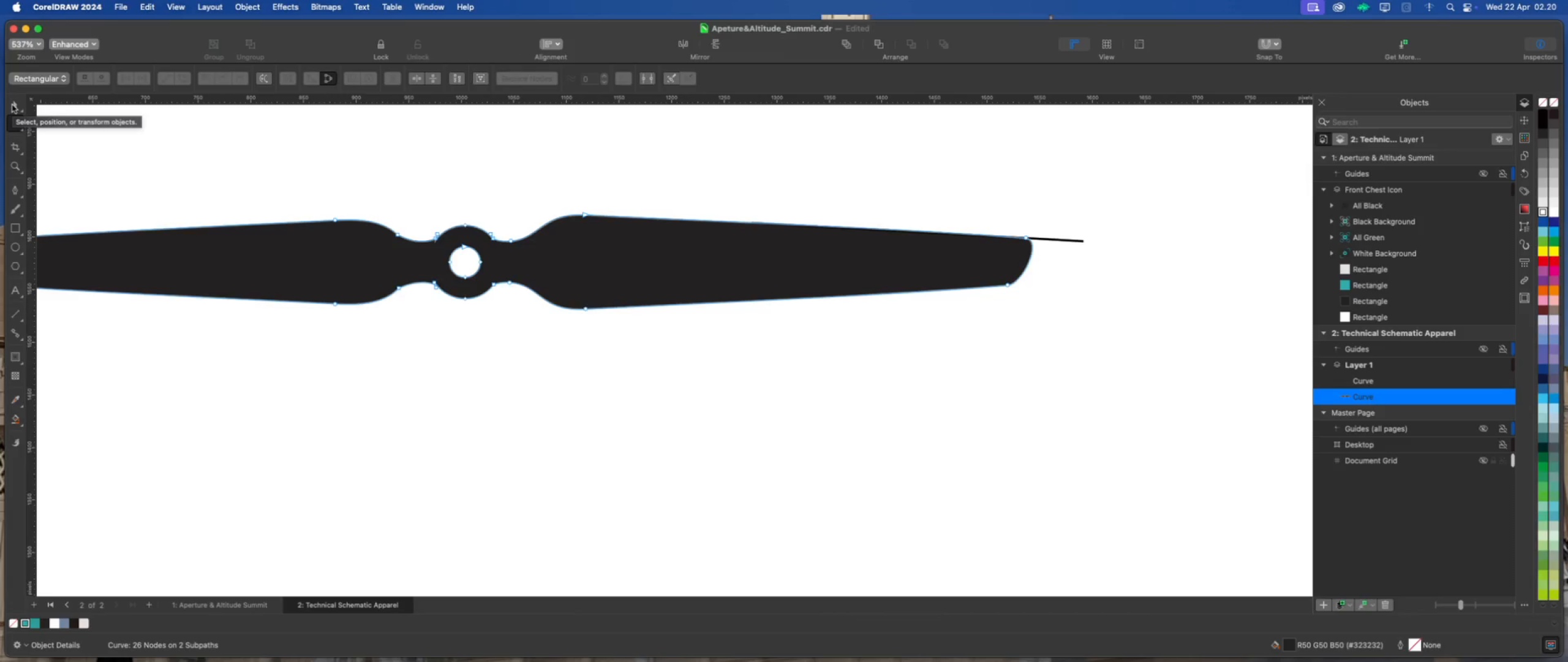 
left_click([12, 105])
 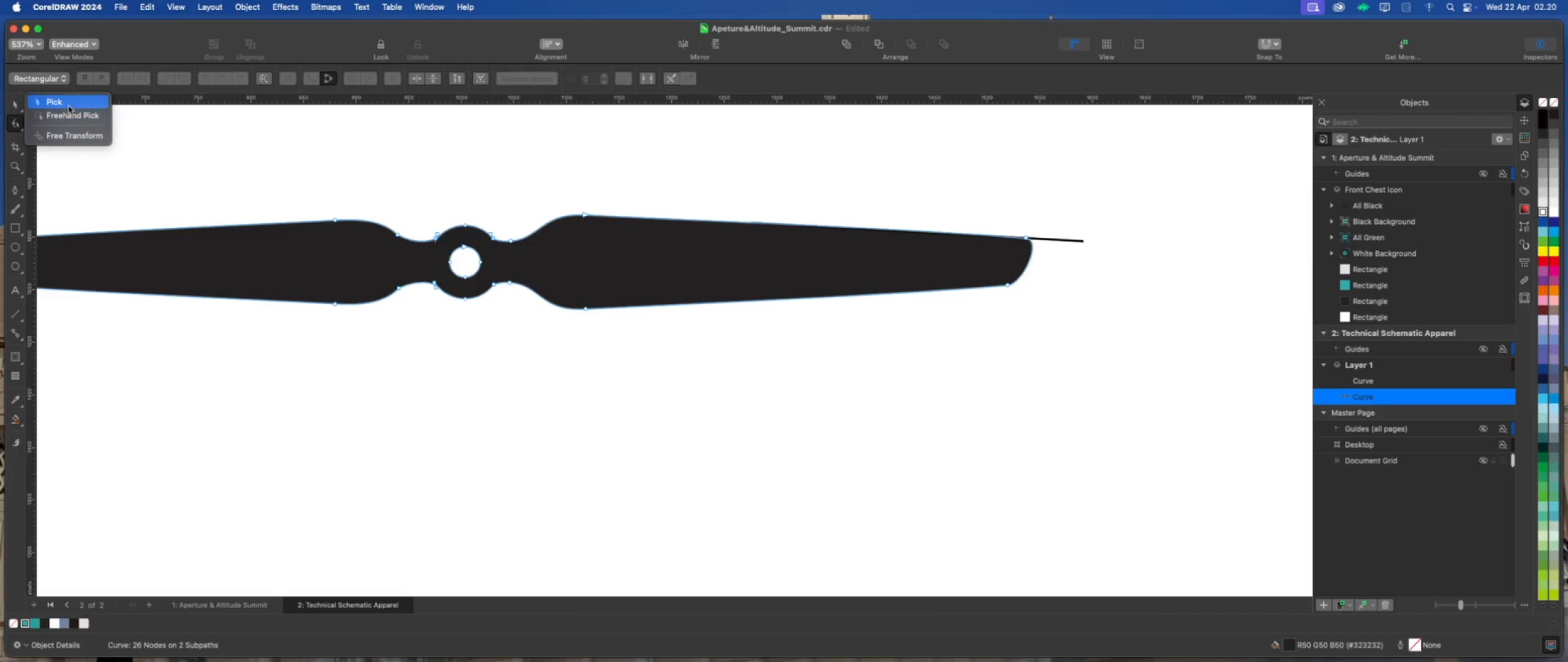 
left_click([70, 104])
 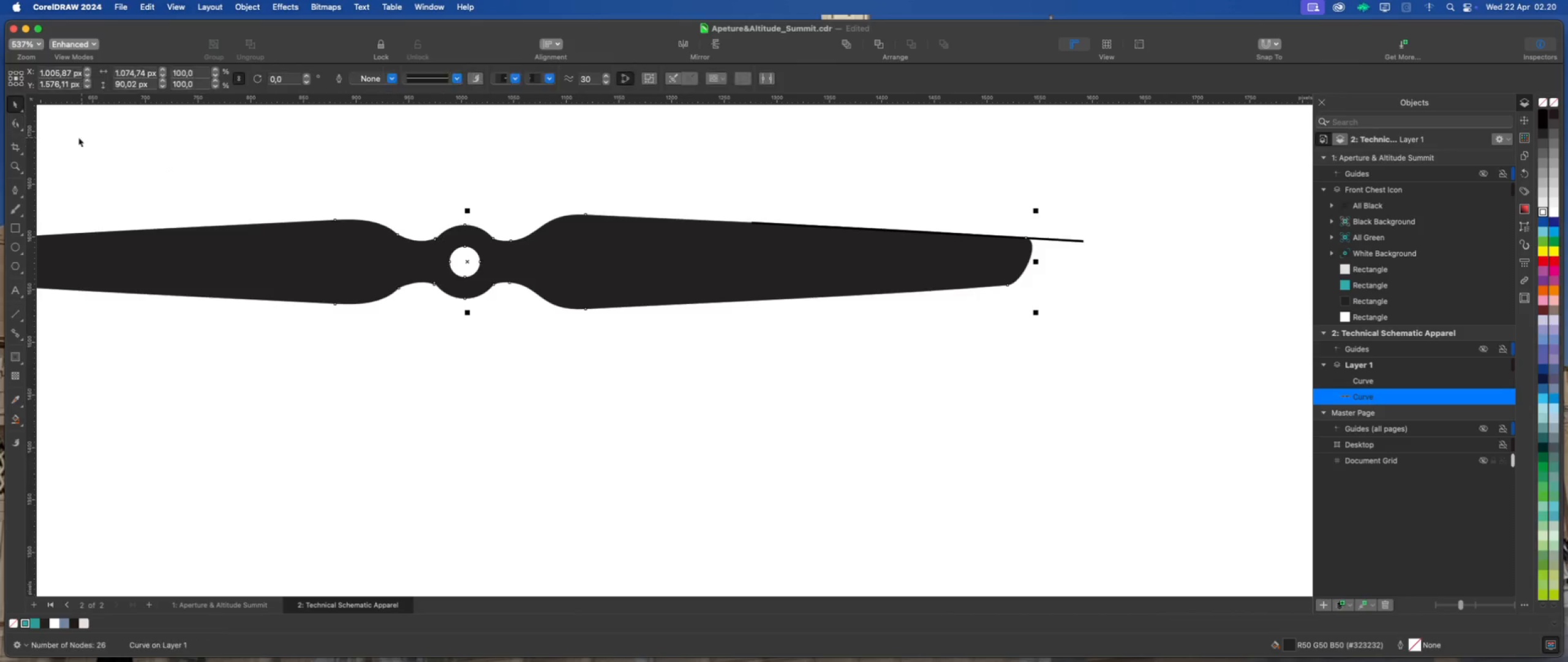 
left_click([941, 276])
 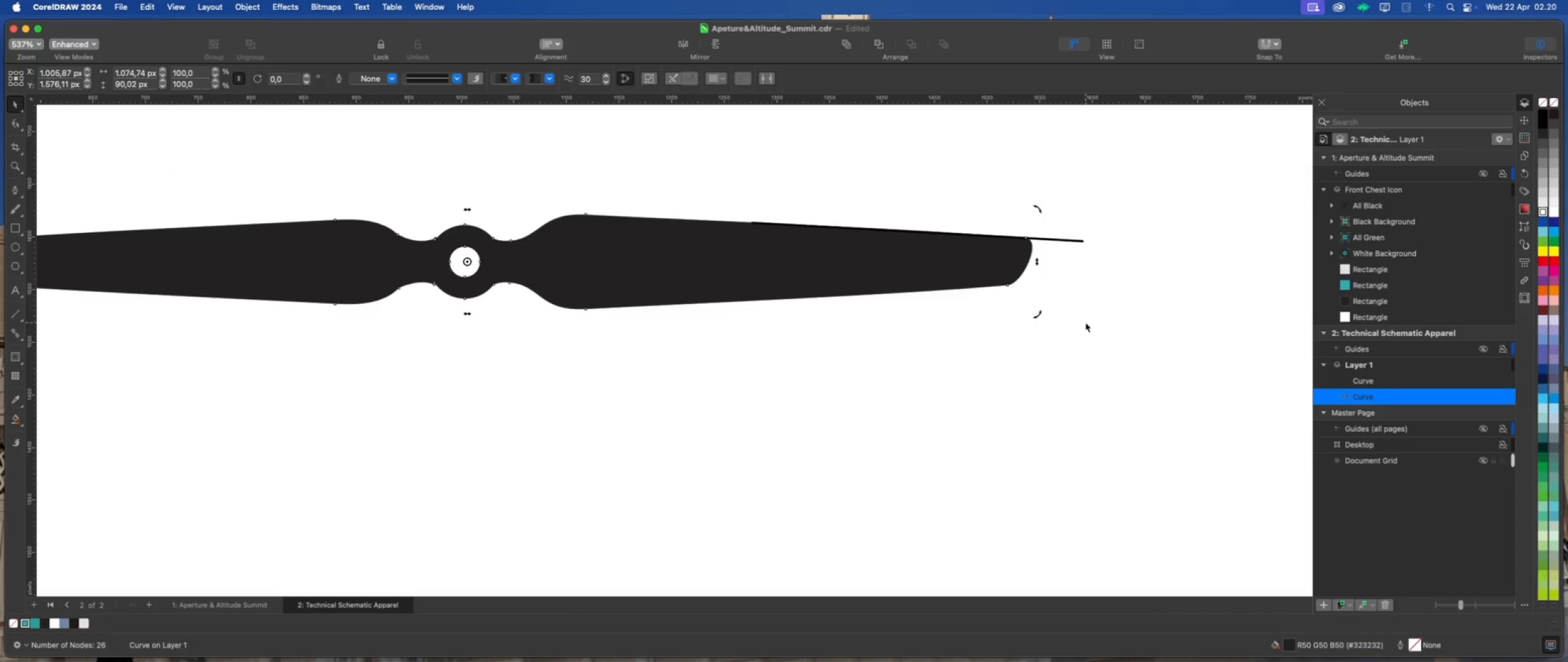 
left_click([1085, 322])
 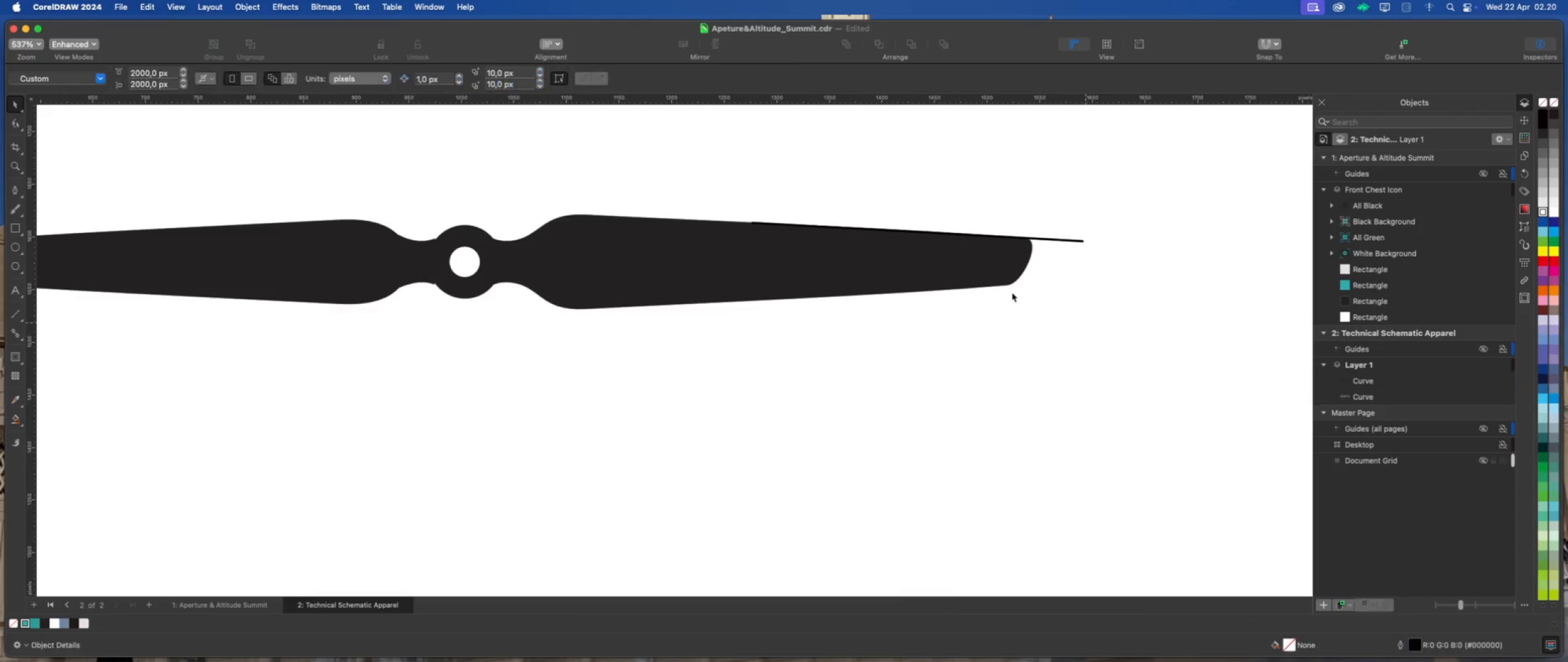 
left_click([1001, 273])
 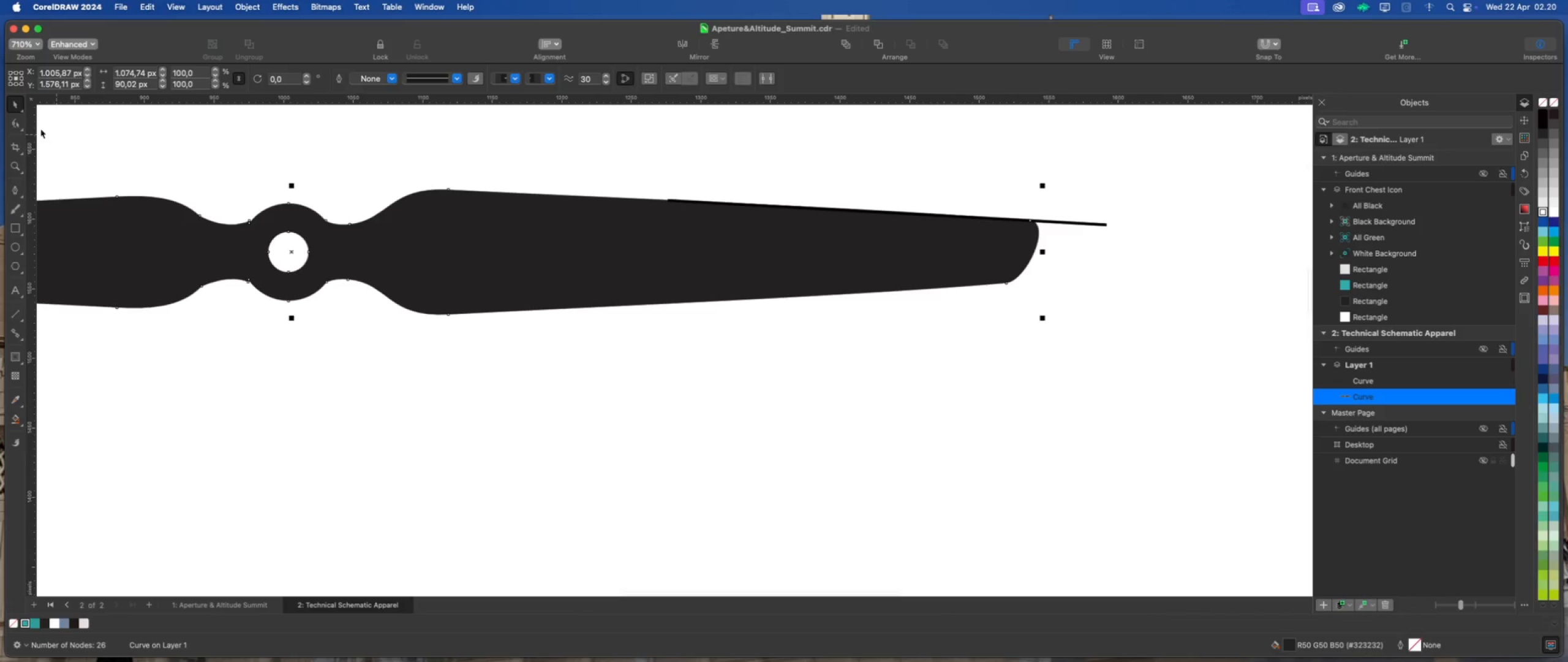 
scroll: coordinate [1012, 292], scroll_direction: up, amount: 2.0
 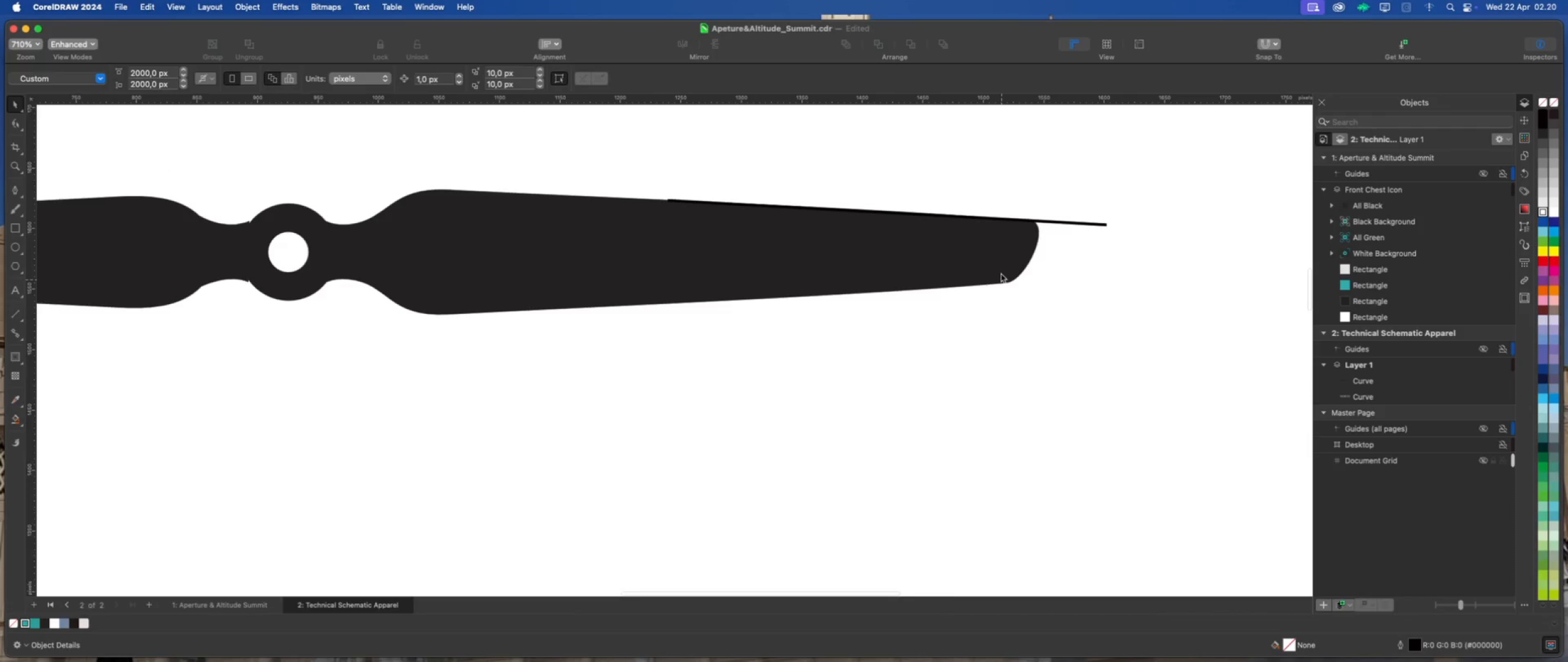 
left_click([15, 121])
 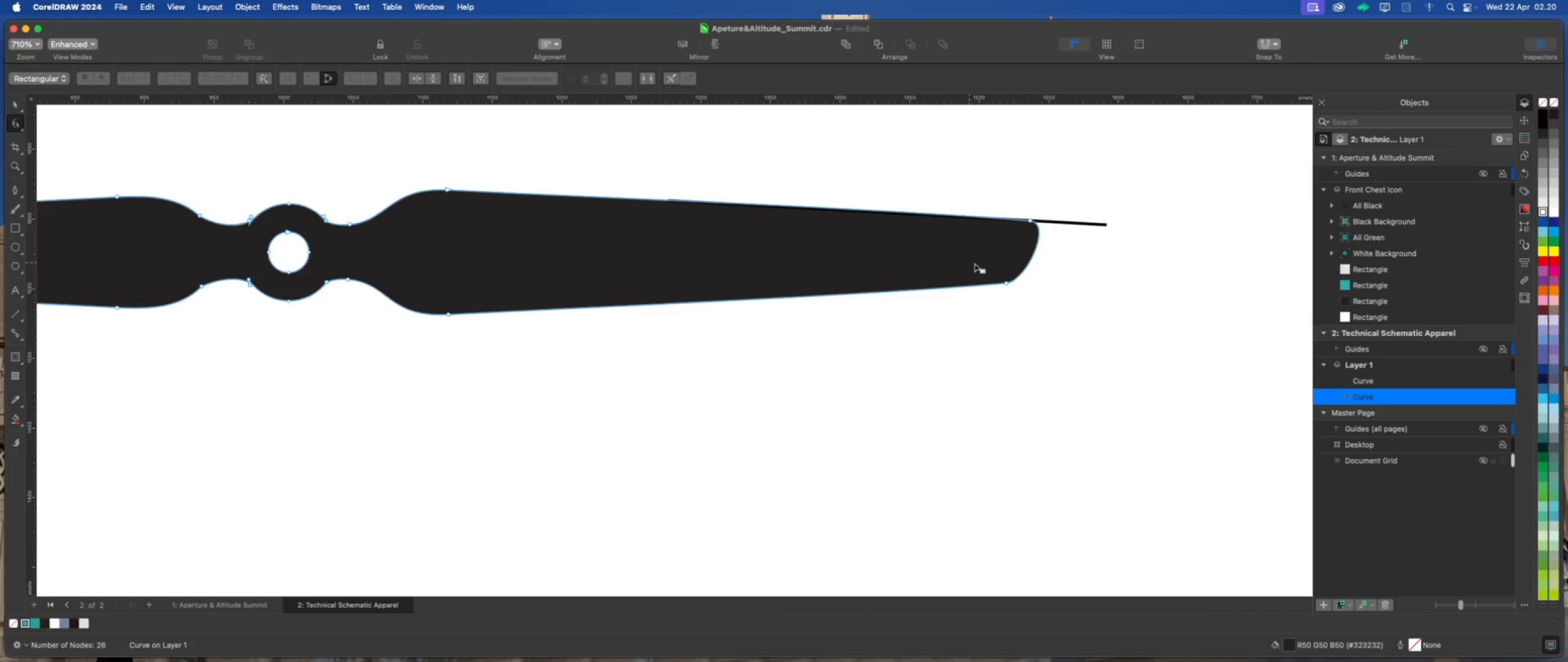 
scroll: coordinate [998, 271], scroll_direction: up, amount: 2.0
 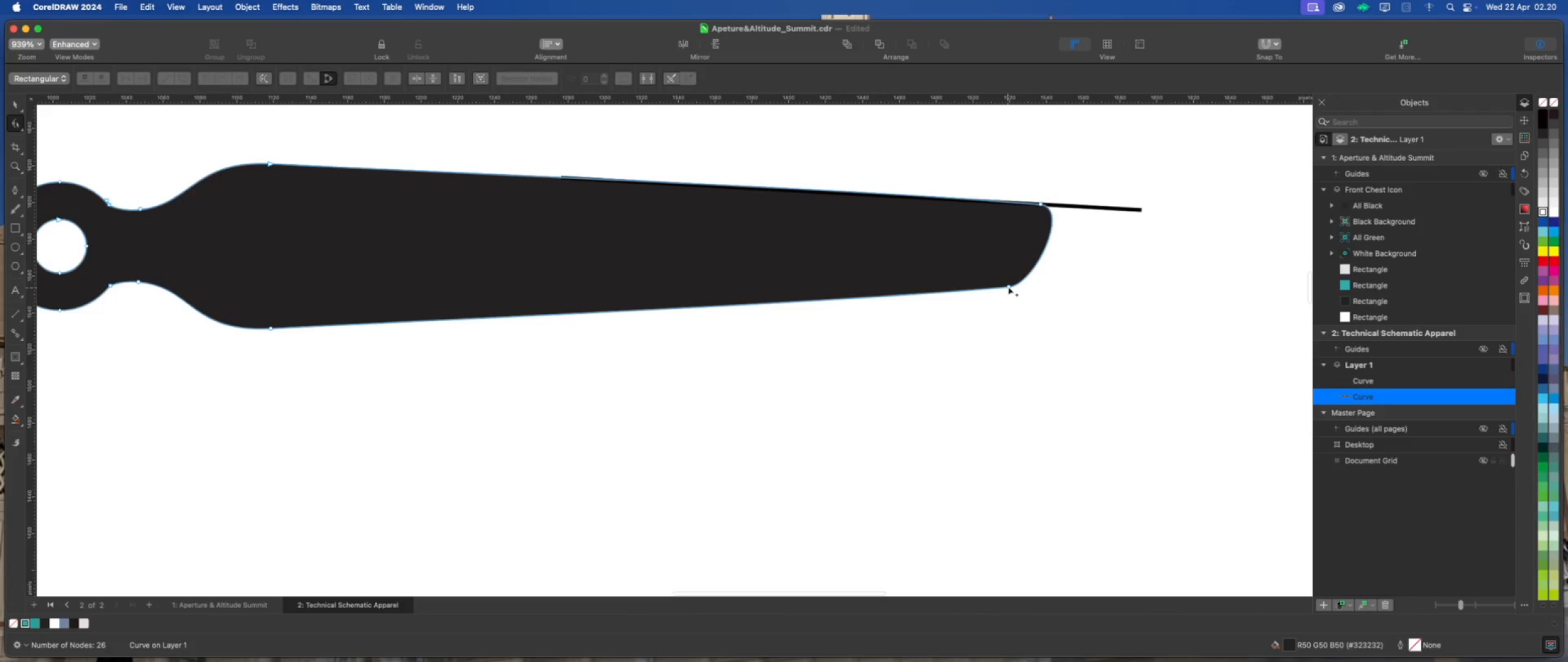 
left_click([1008, 287])
 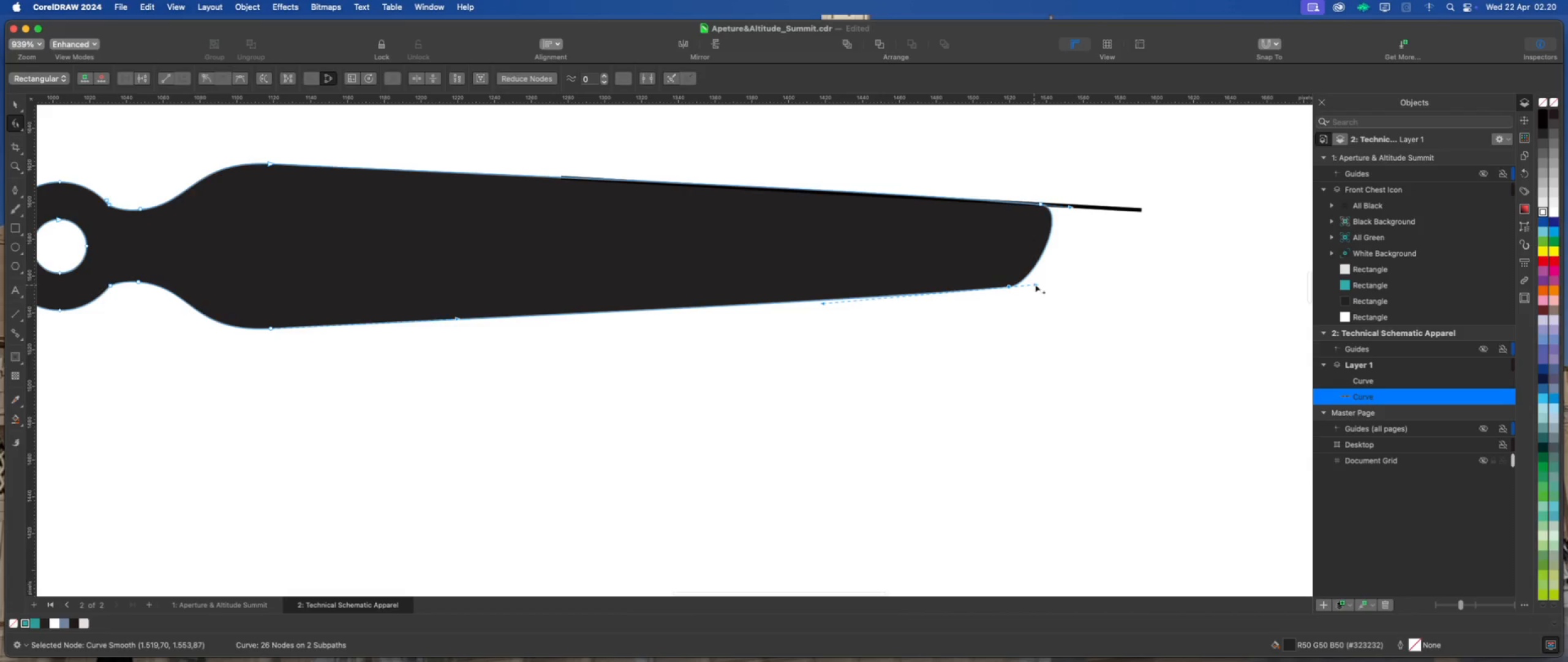 
left_click_drag(start_coordinate=[1035, 284], to_coordinate=[1038, 284])
 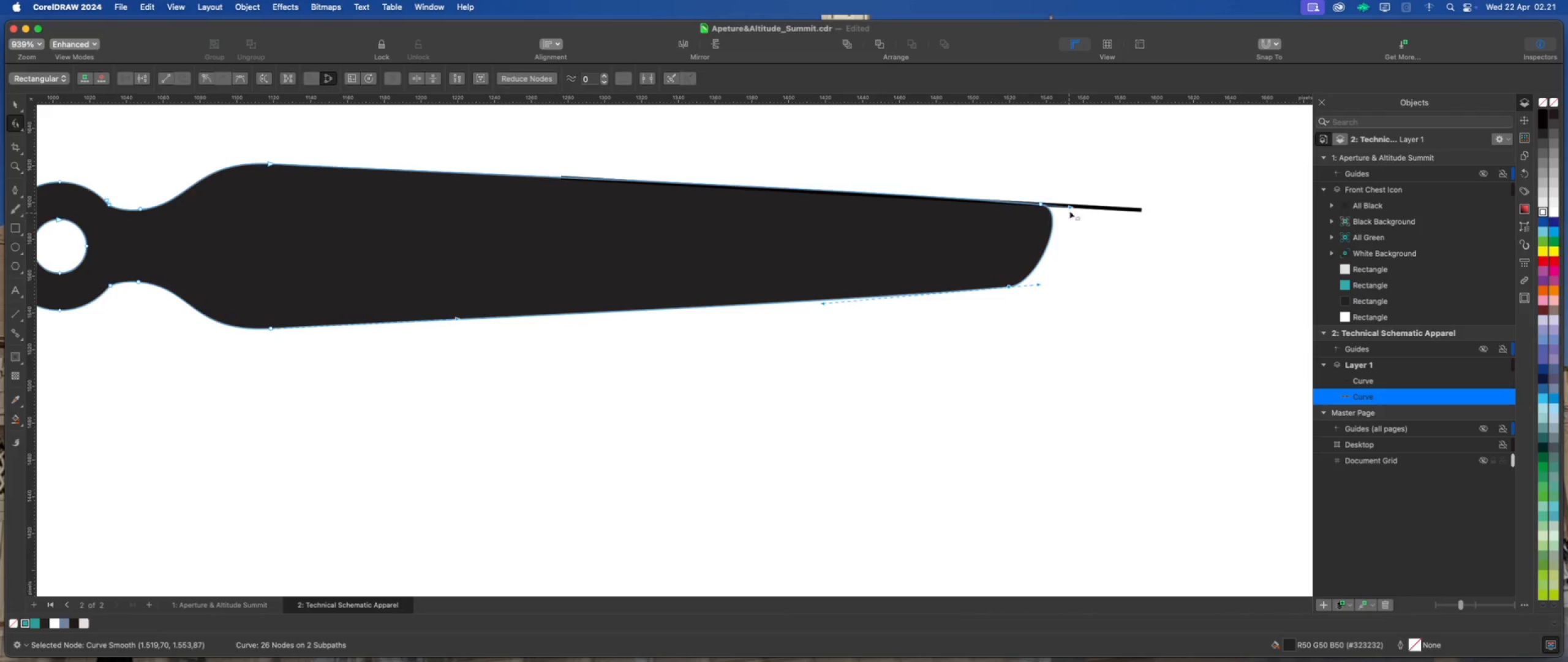 
hold_key(key=ShiftLeft, duration=1.67)
 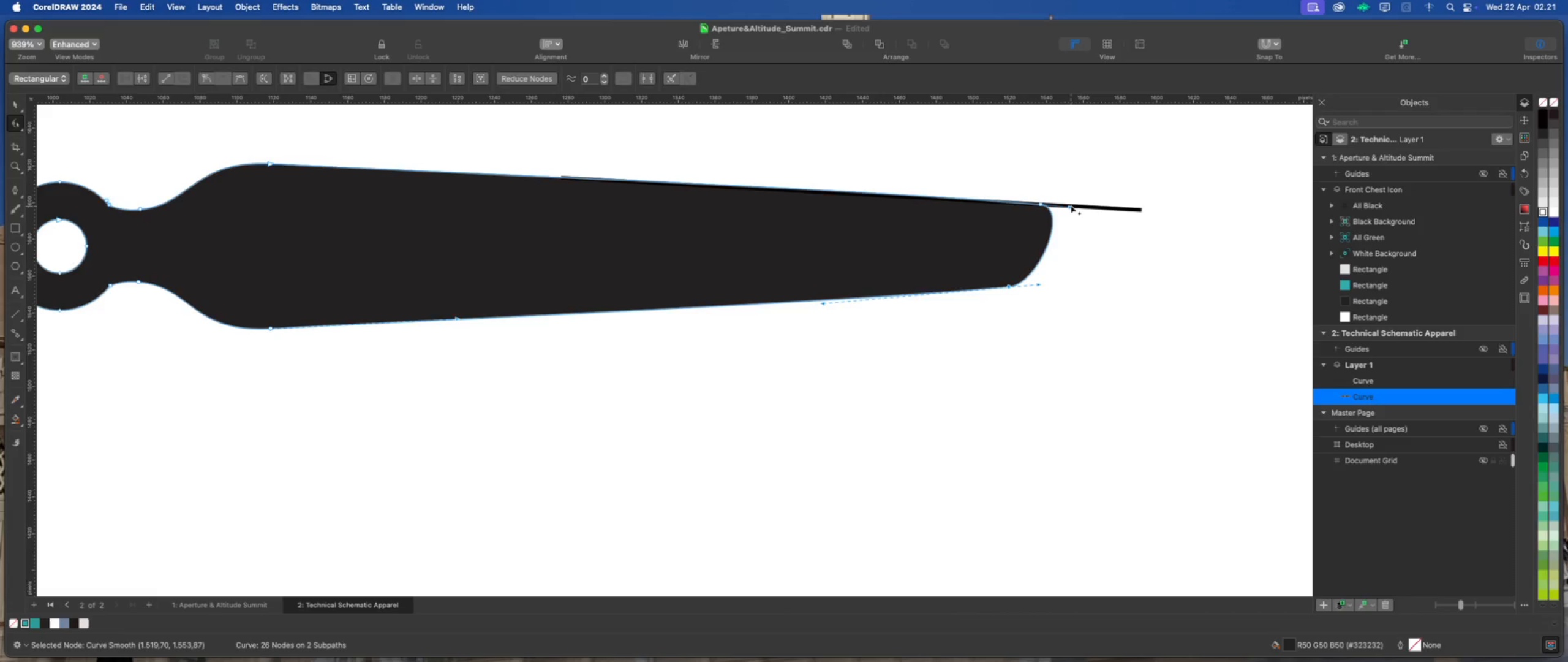 
left_click_drag(start_coordinate=[1071, 205], to_coordinate=[1084, 205])
 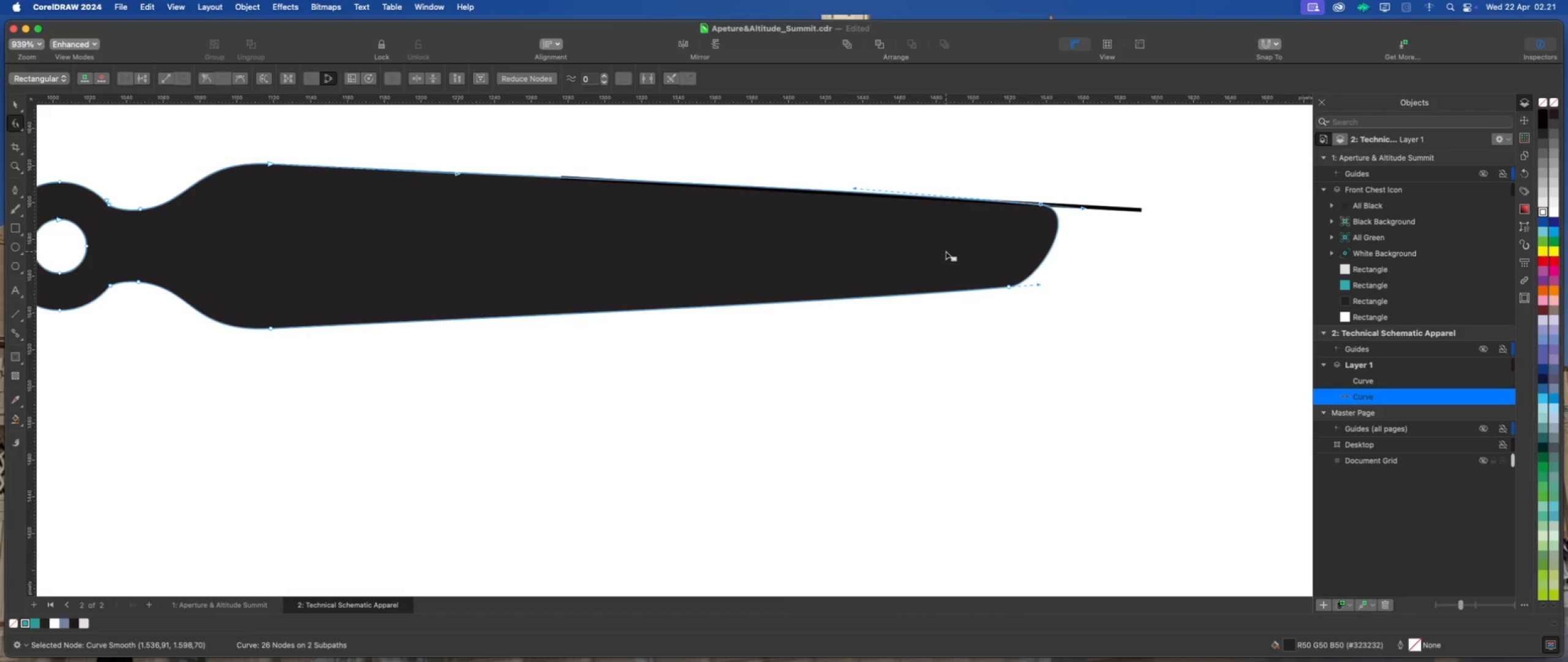 
hold_key(key=ShiftLeft, duration=2.86)
 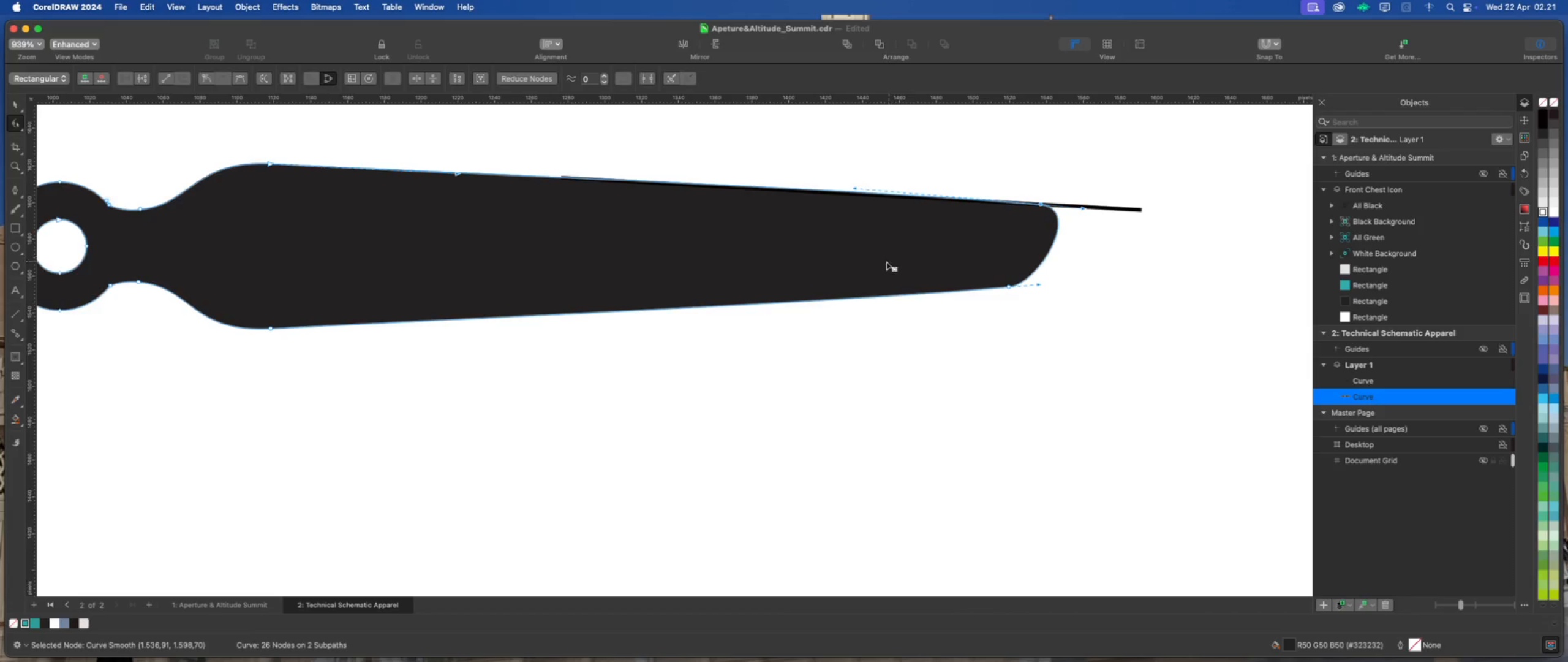 
scroll: coordinate [863, 270], scroll_direction: down, amount: 5.0
 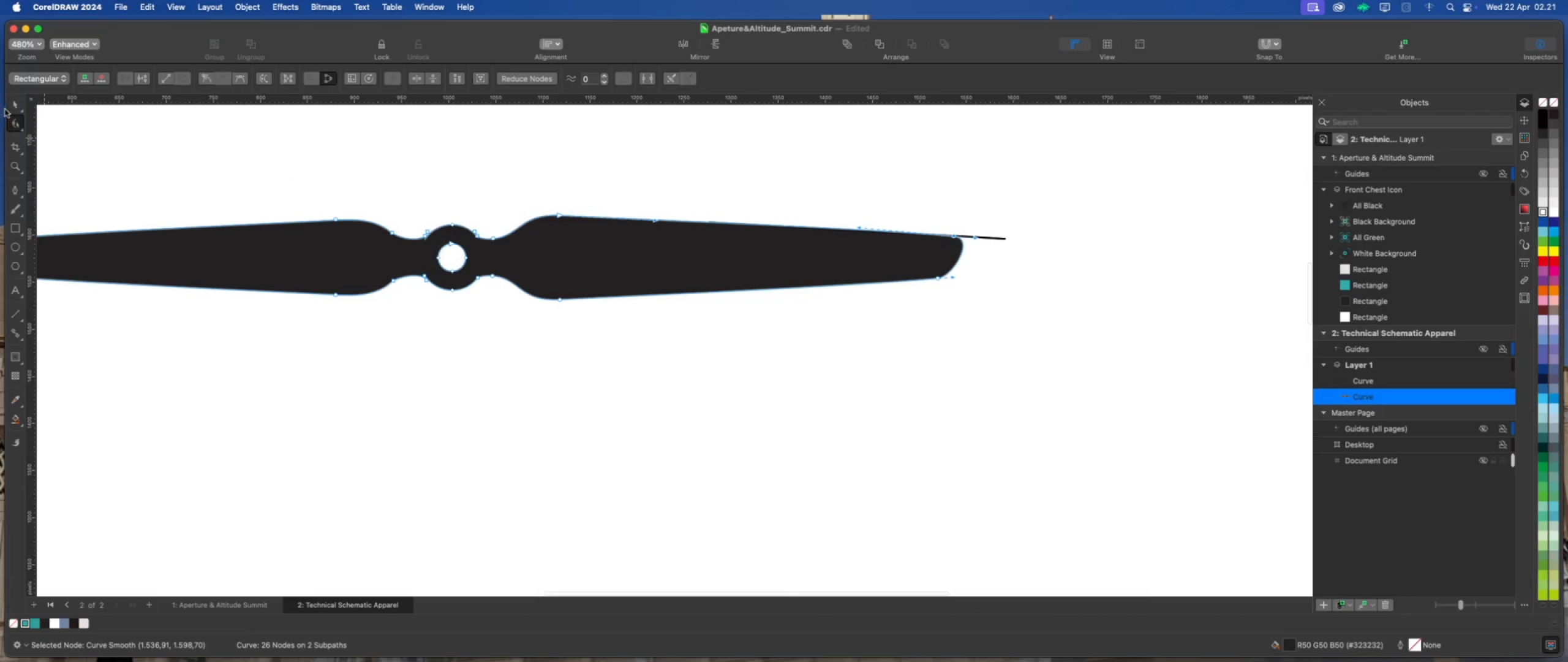 
left_click([9, 104])
 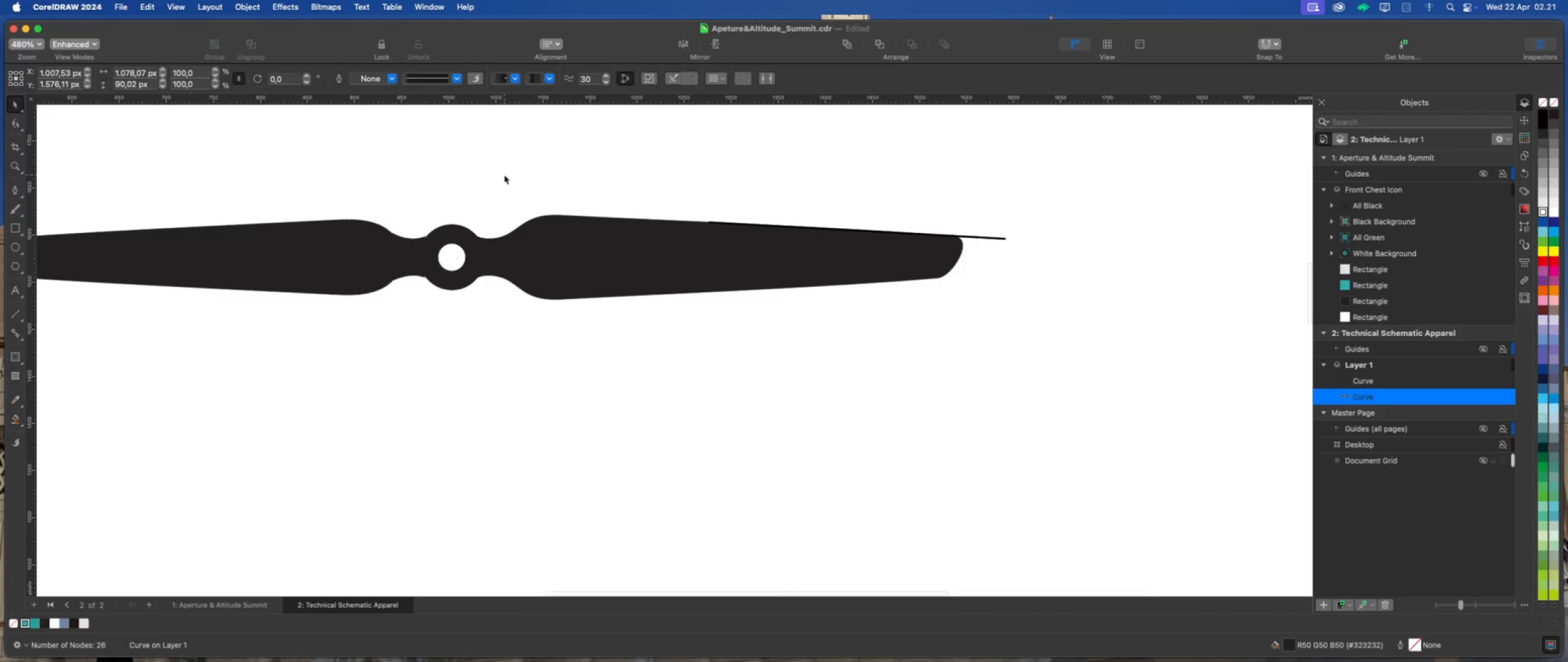 
left_click_drag(start_coordinate=[504, 175], to_coordinate=[511, 175])
 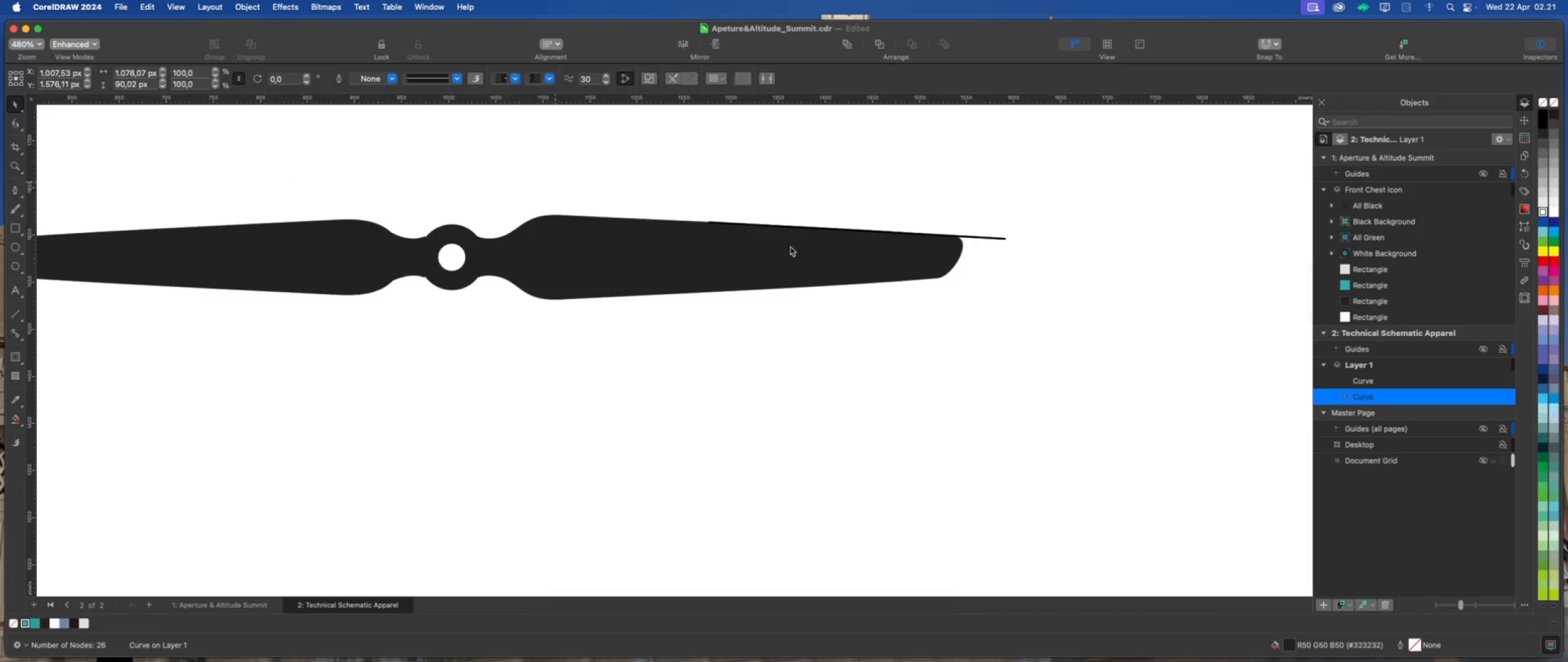 
scroll: coordinate [810, 259], scroll_direction: down, amount: 5.0
 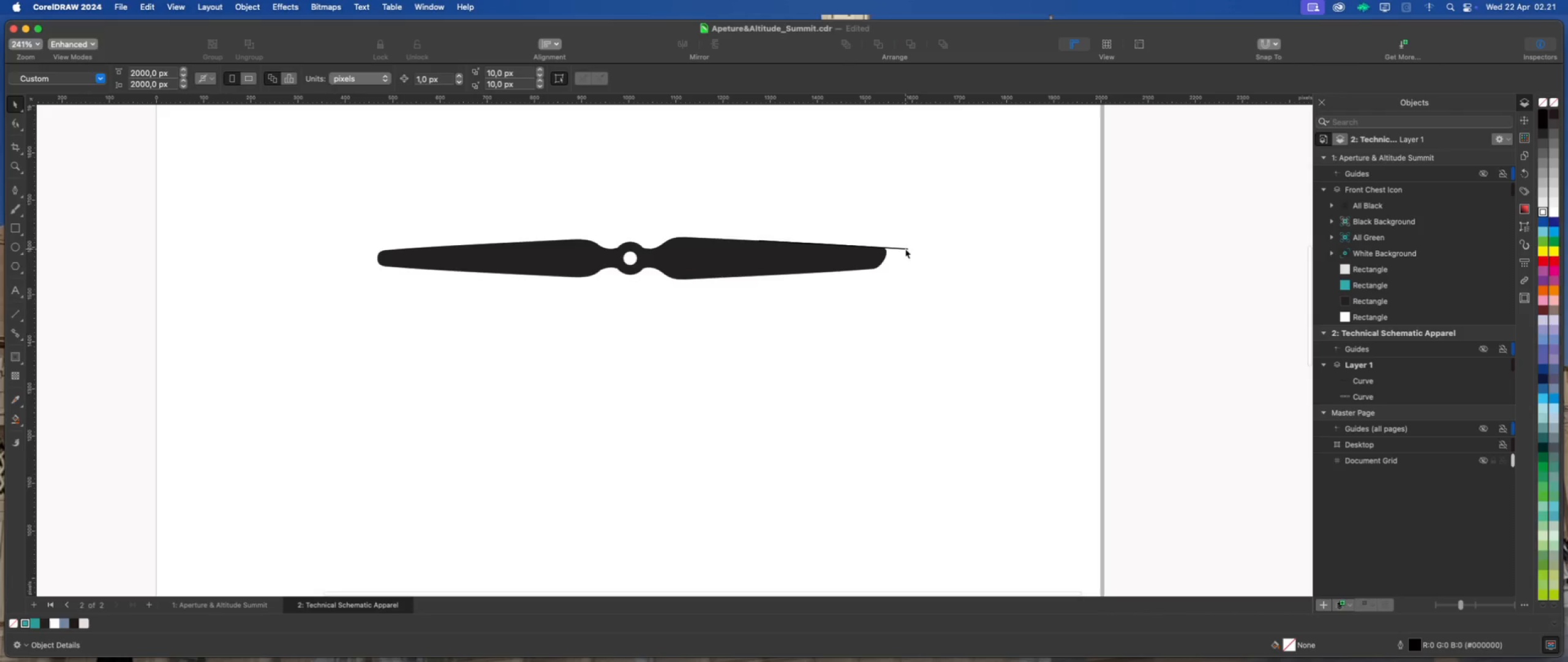 
left_click([906, 248])
 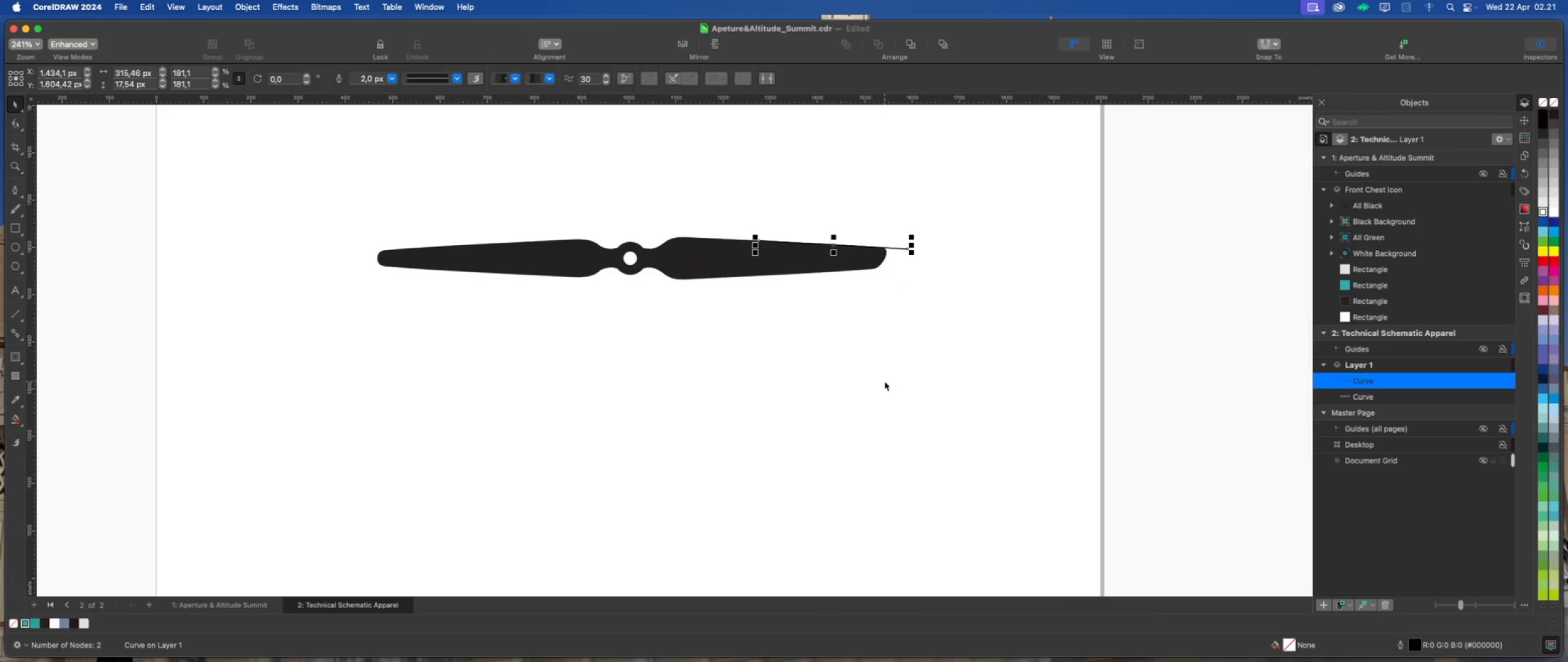 
key(Delete)
 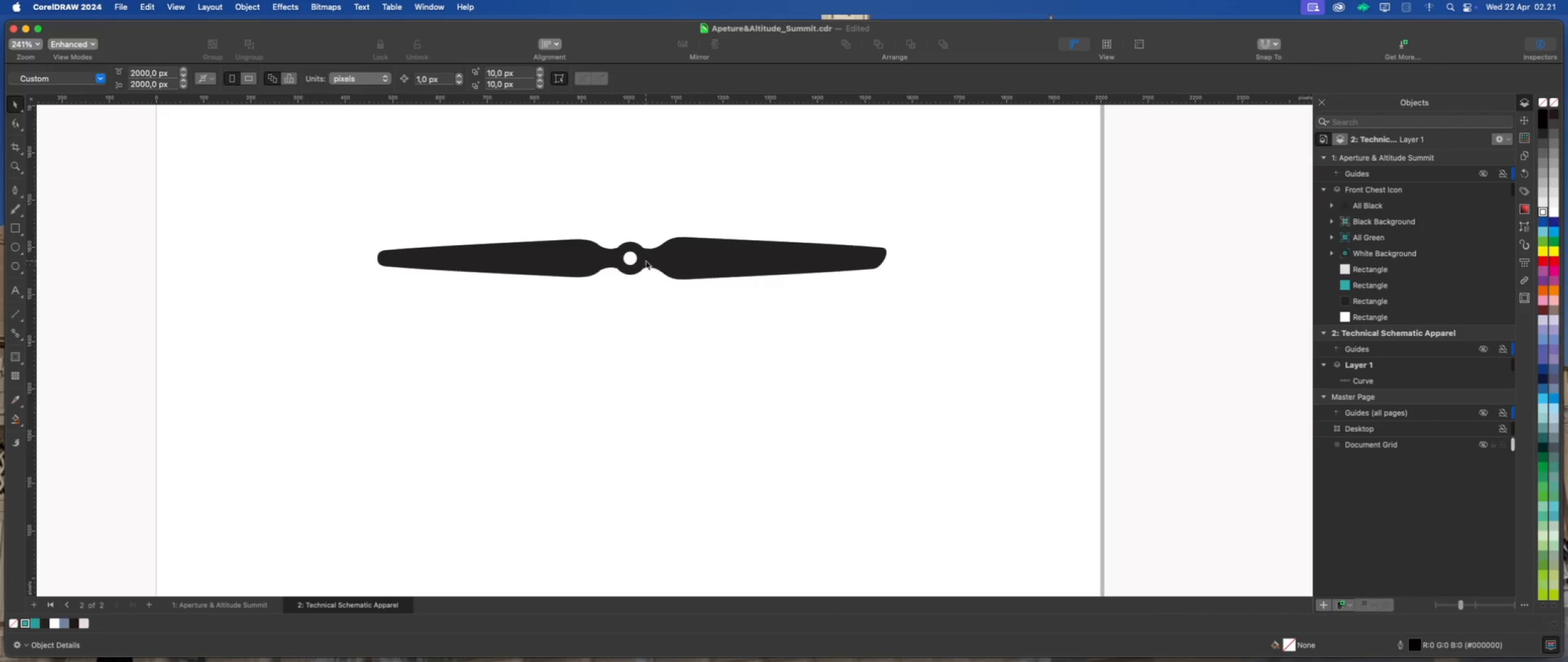 
left_click([795, 262])
 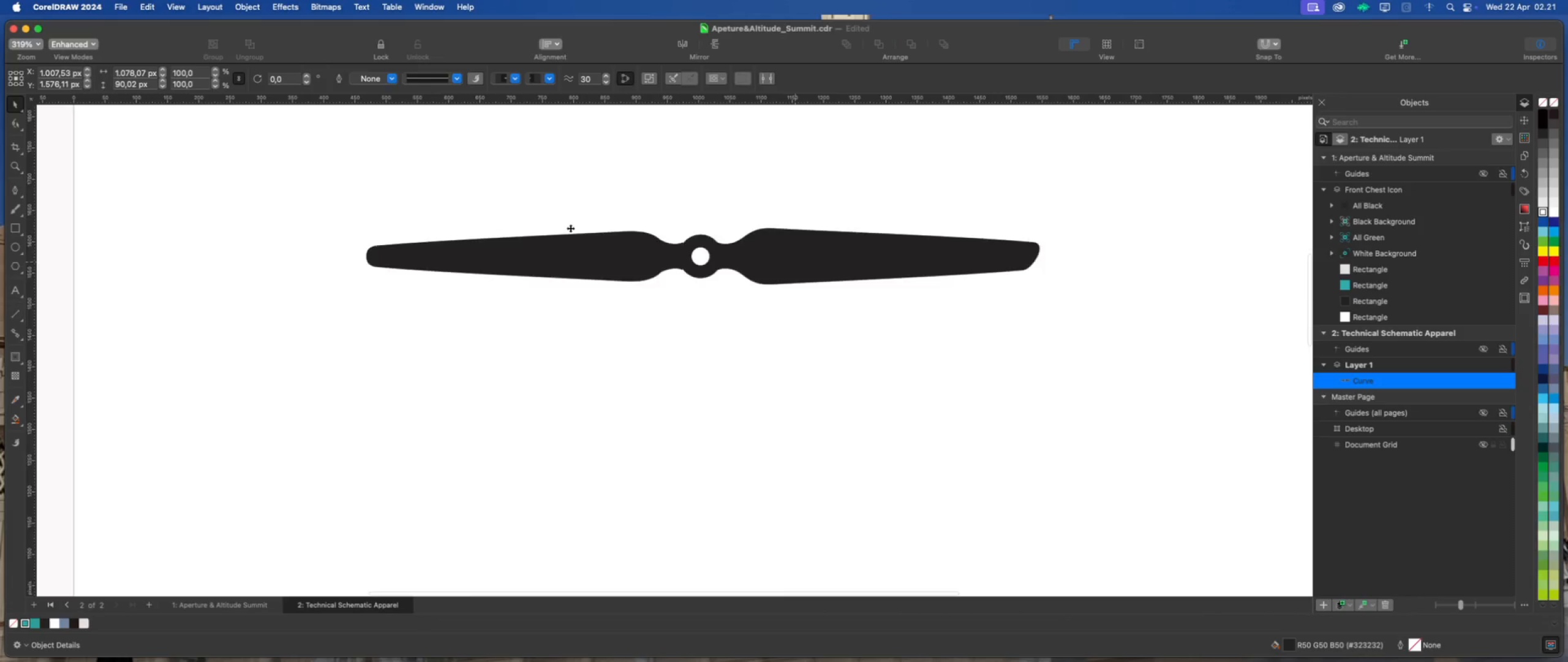 
scroll: coordinate [570, 228], scroll_direction: up, amount: 6.0
 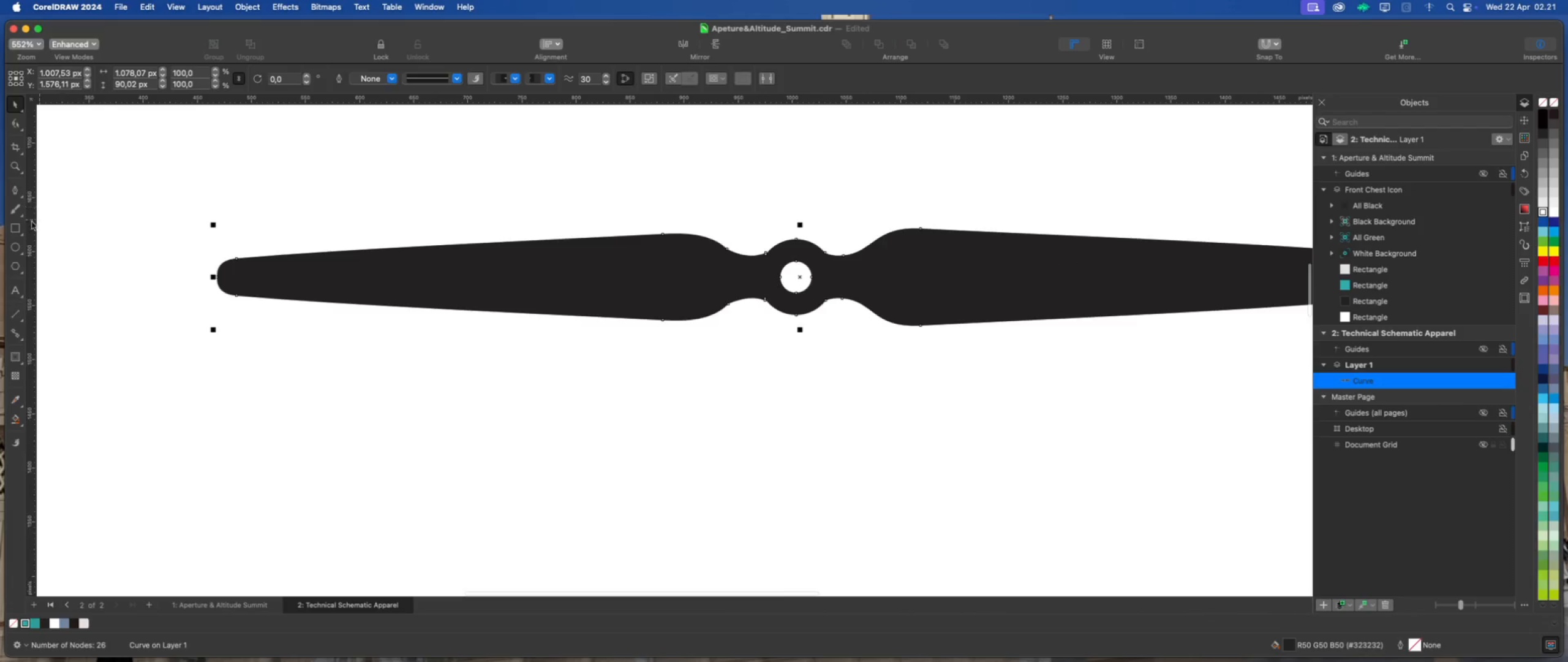 
left_click([15, 229])
 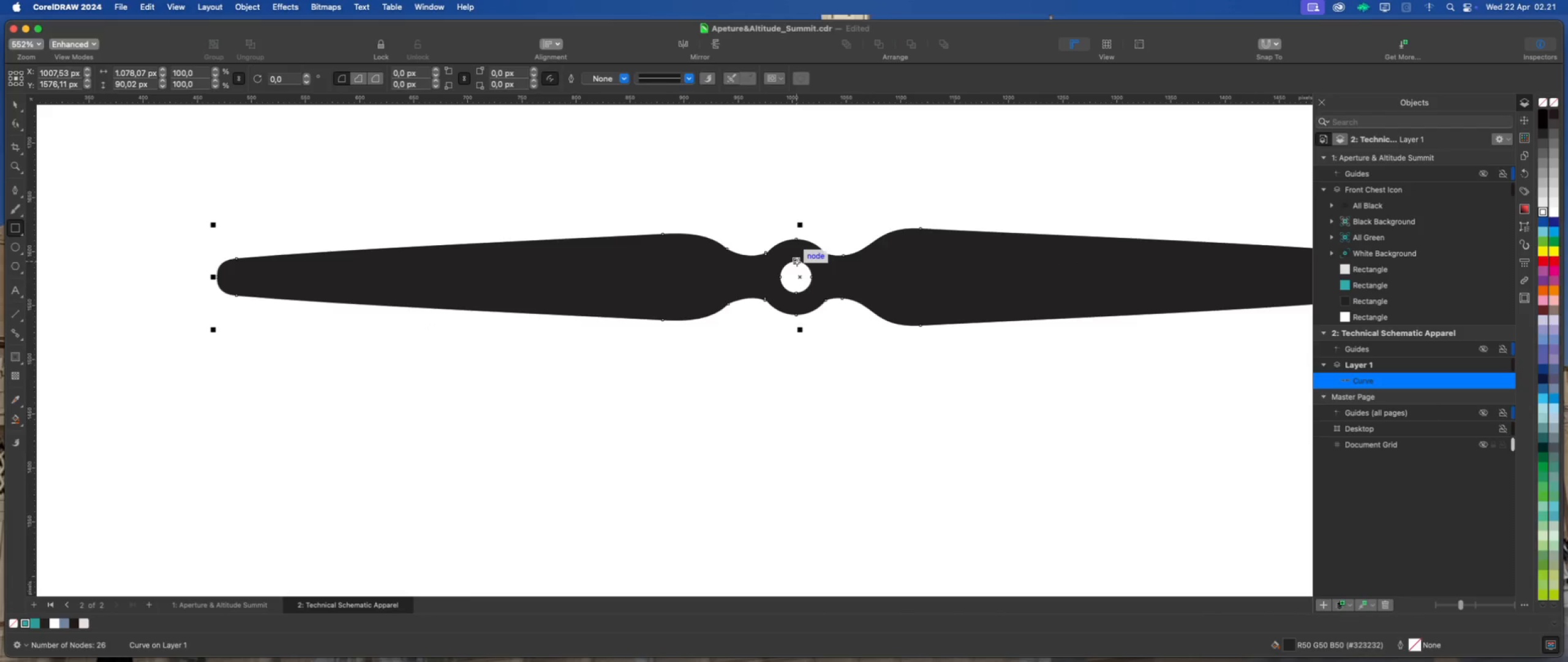 
left_click_drag(start_coordinate=[797, 262], to_coordinate=[195, 399])
 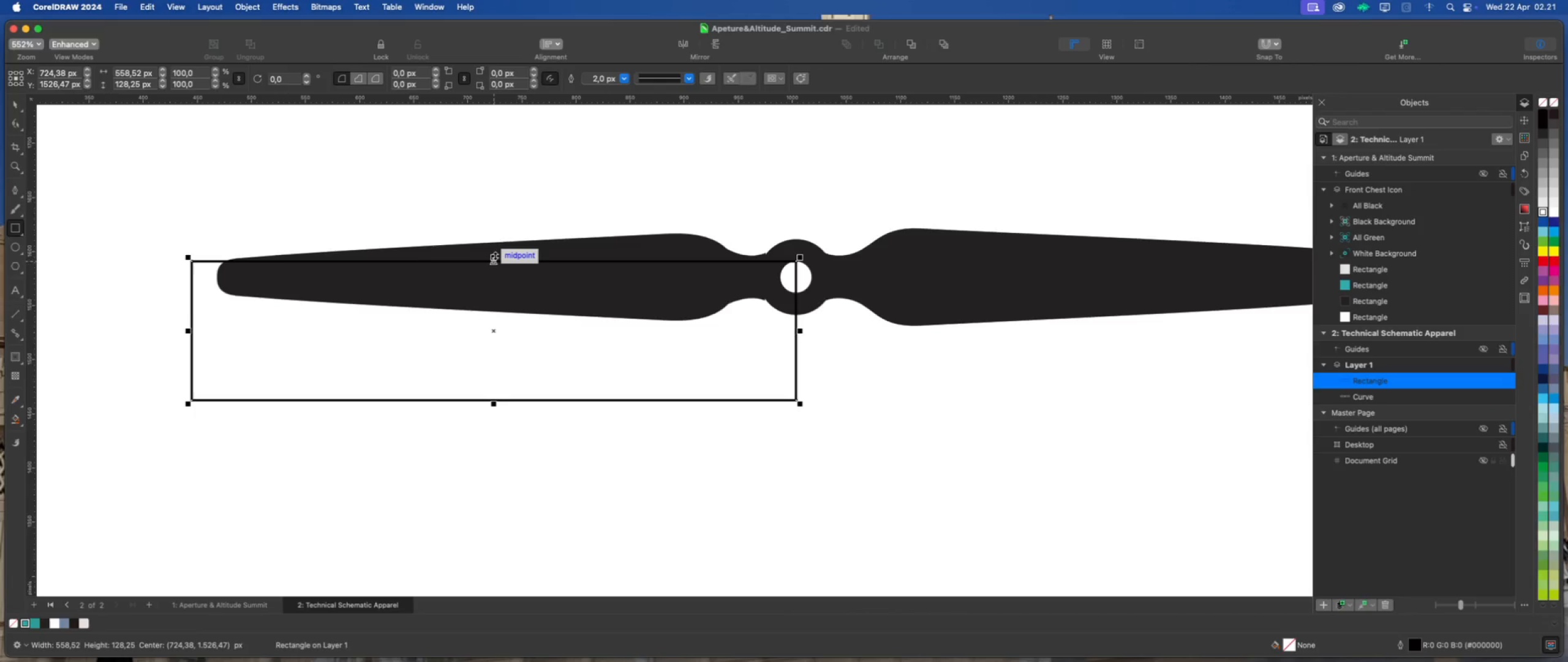 
left_click_drag(start_coordinate=[495, 256], to_coordinate=[498, 172])
 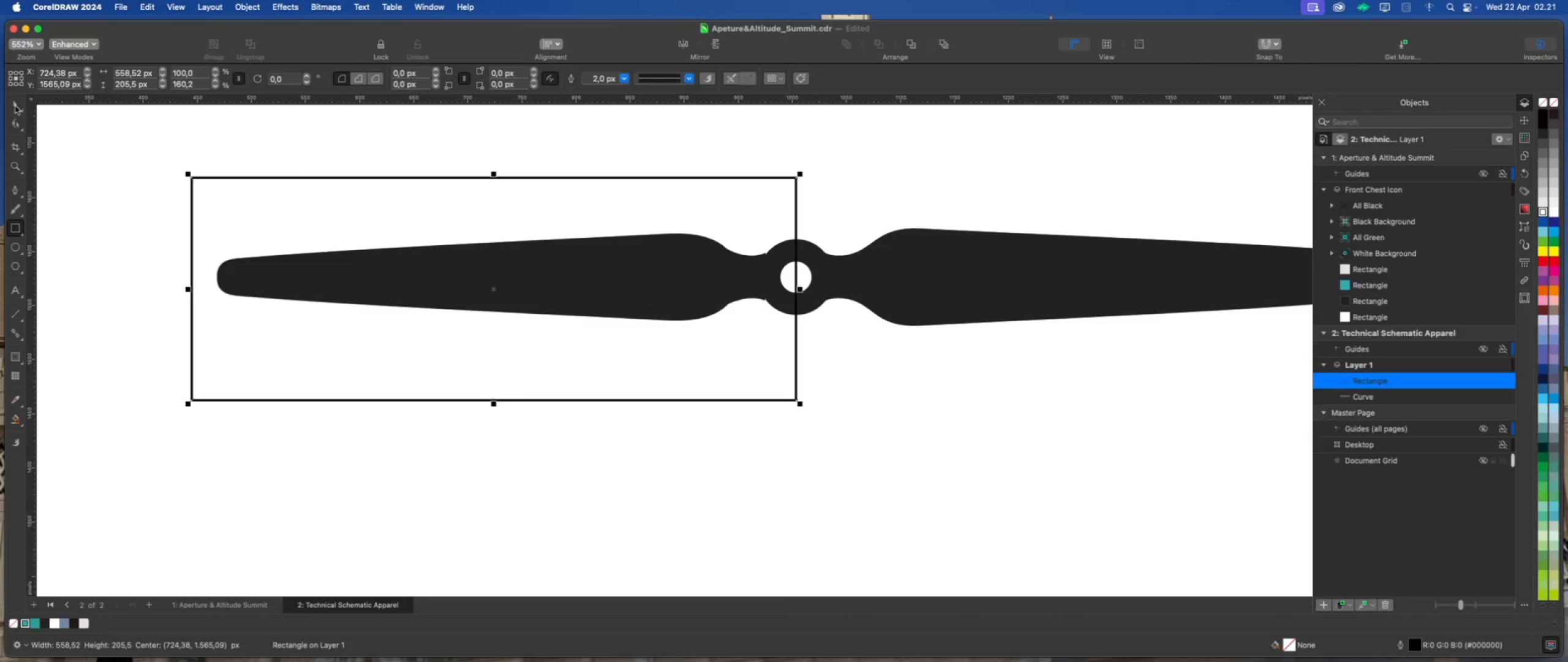 
scroll: coordinate [363, 220], scroll_direction: down, amount: 3.0
 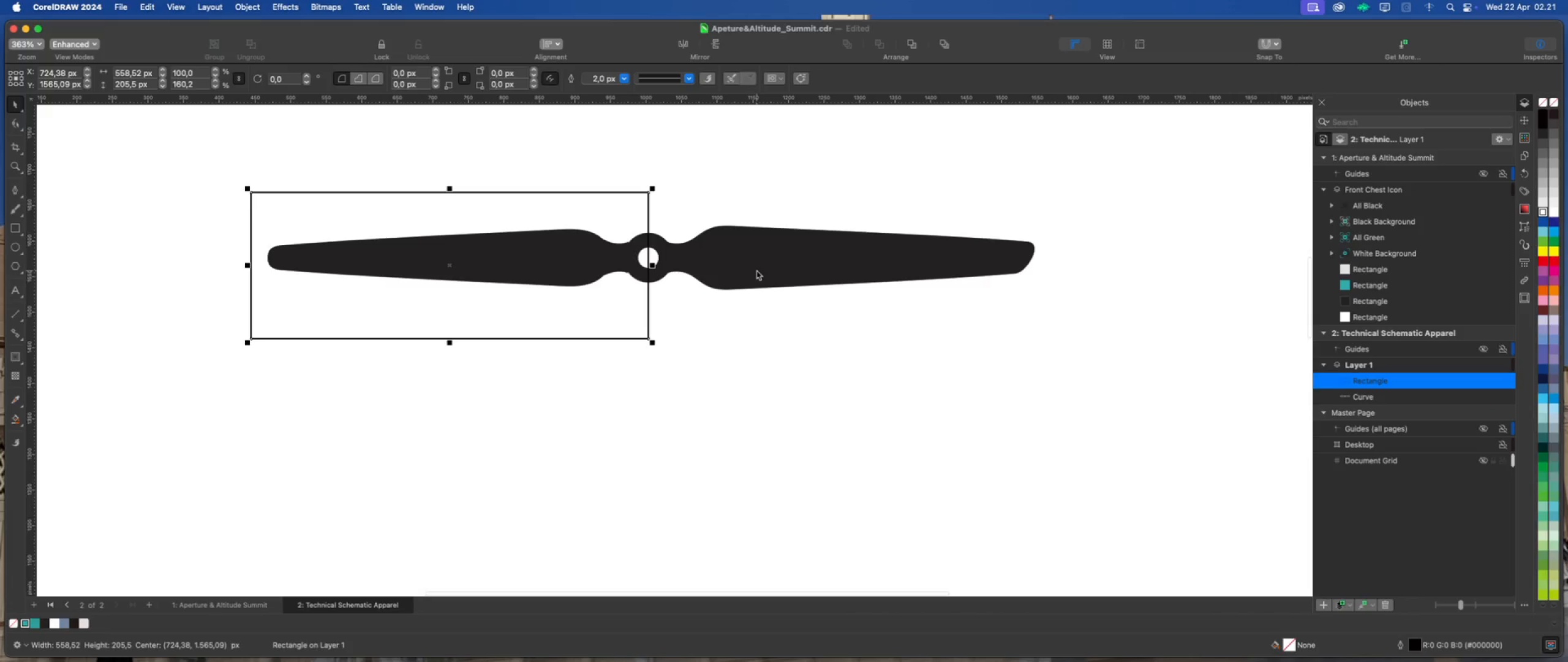 
hold_key(key=ShiftLeft, duration=3.71)
left_click([769, 270])
 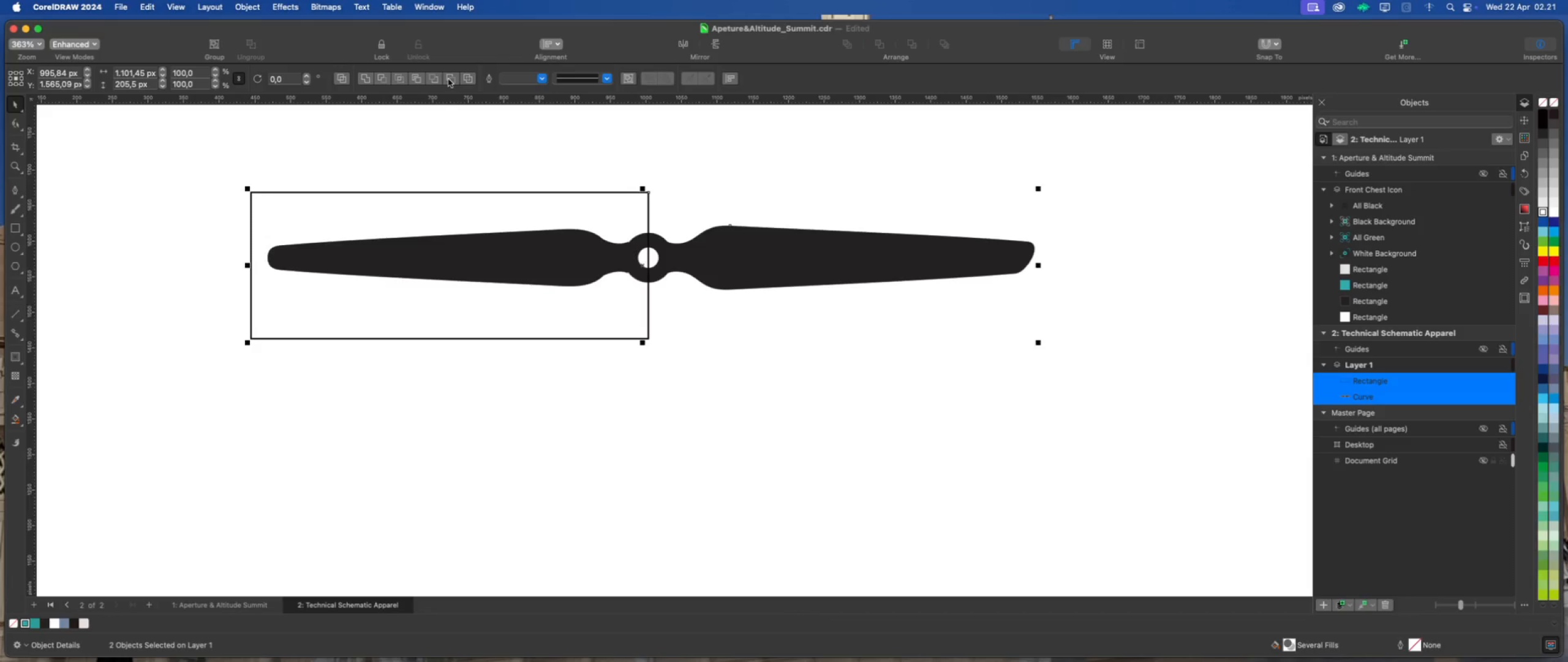 
double_click([580, 148])
 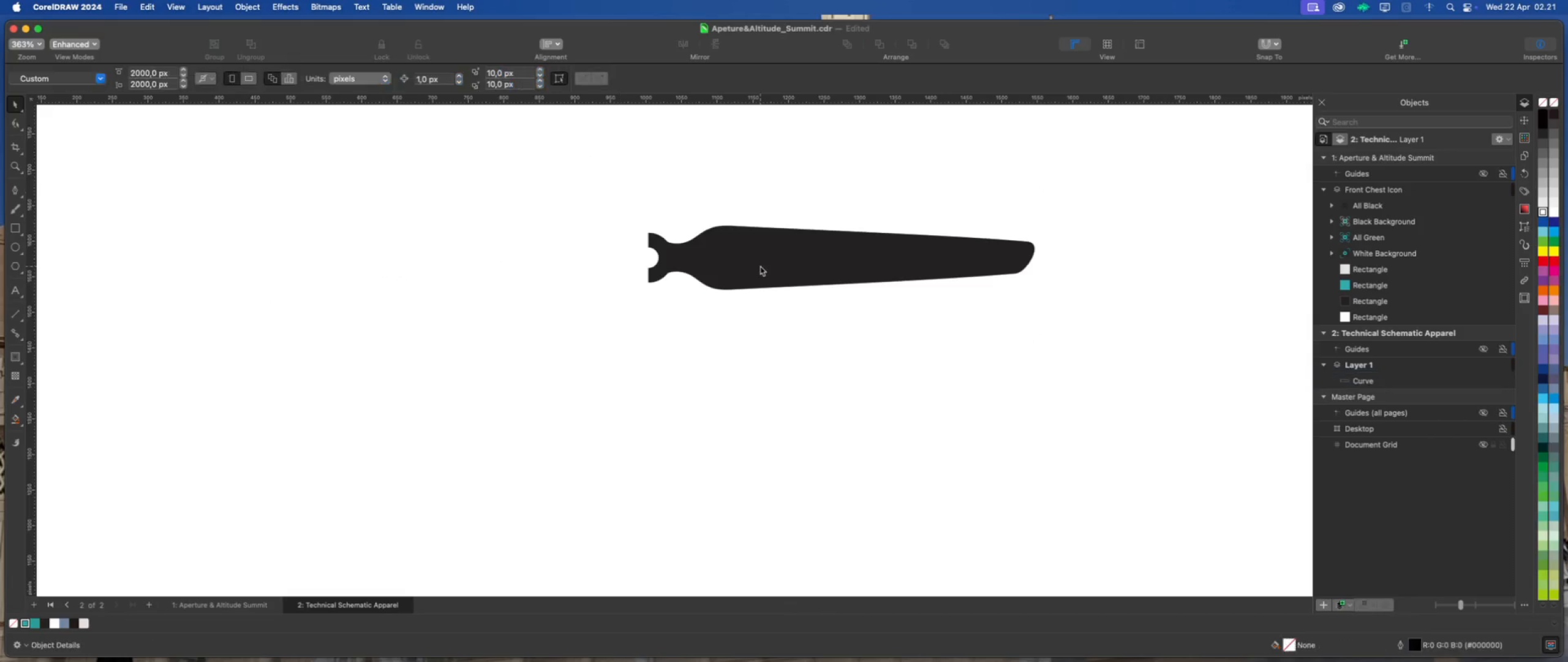 
triple_click([760, 266])
 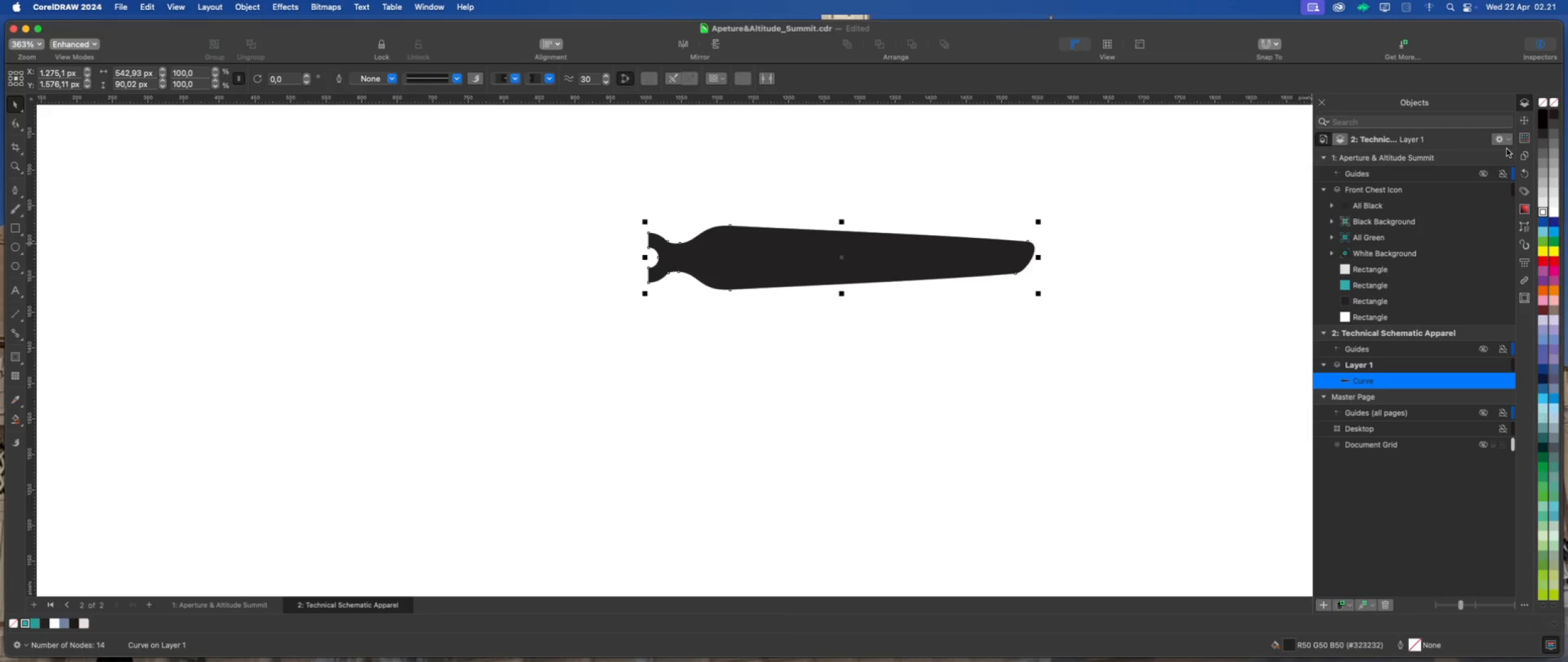 
left_click([1524, 123])
 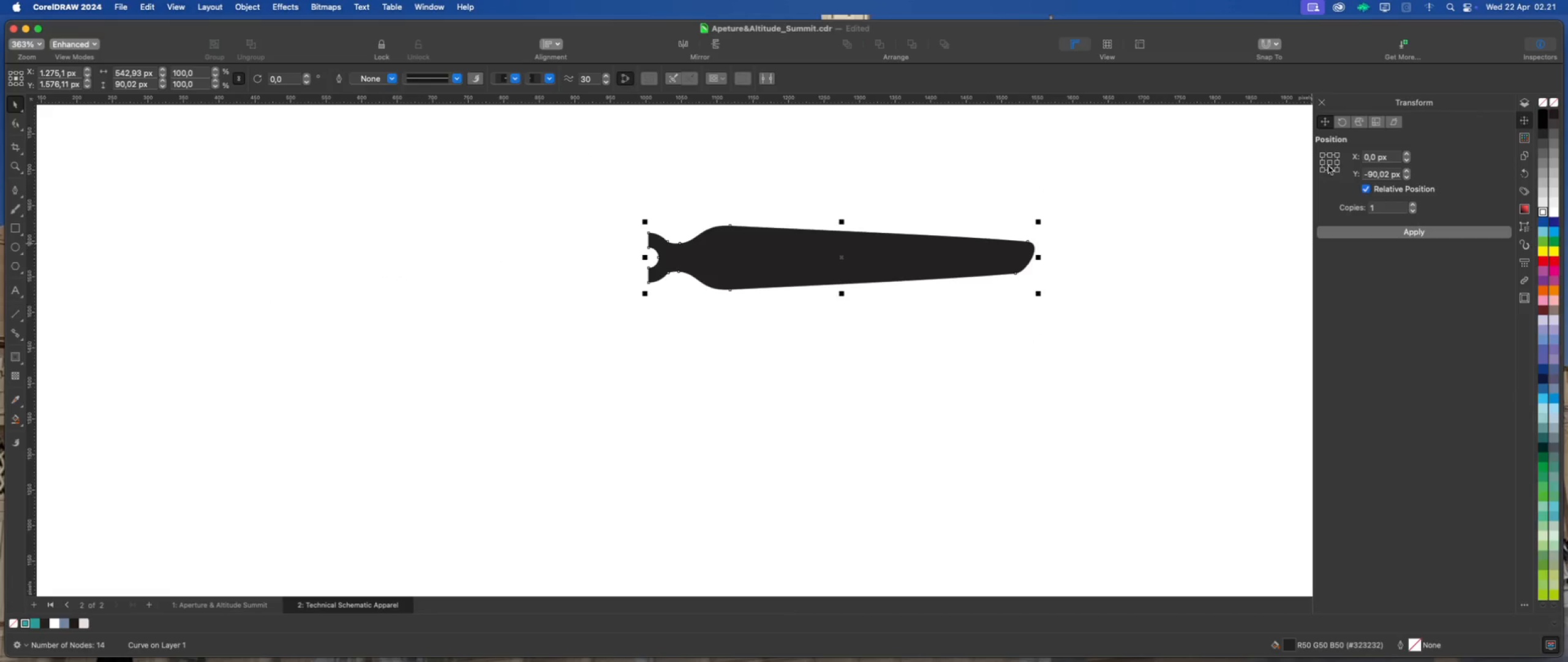 
left_click([1323, 161])
 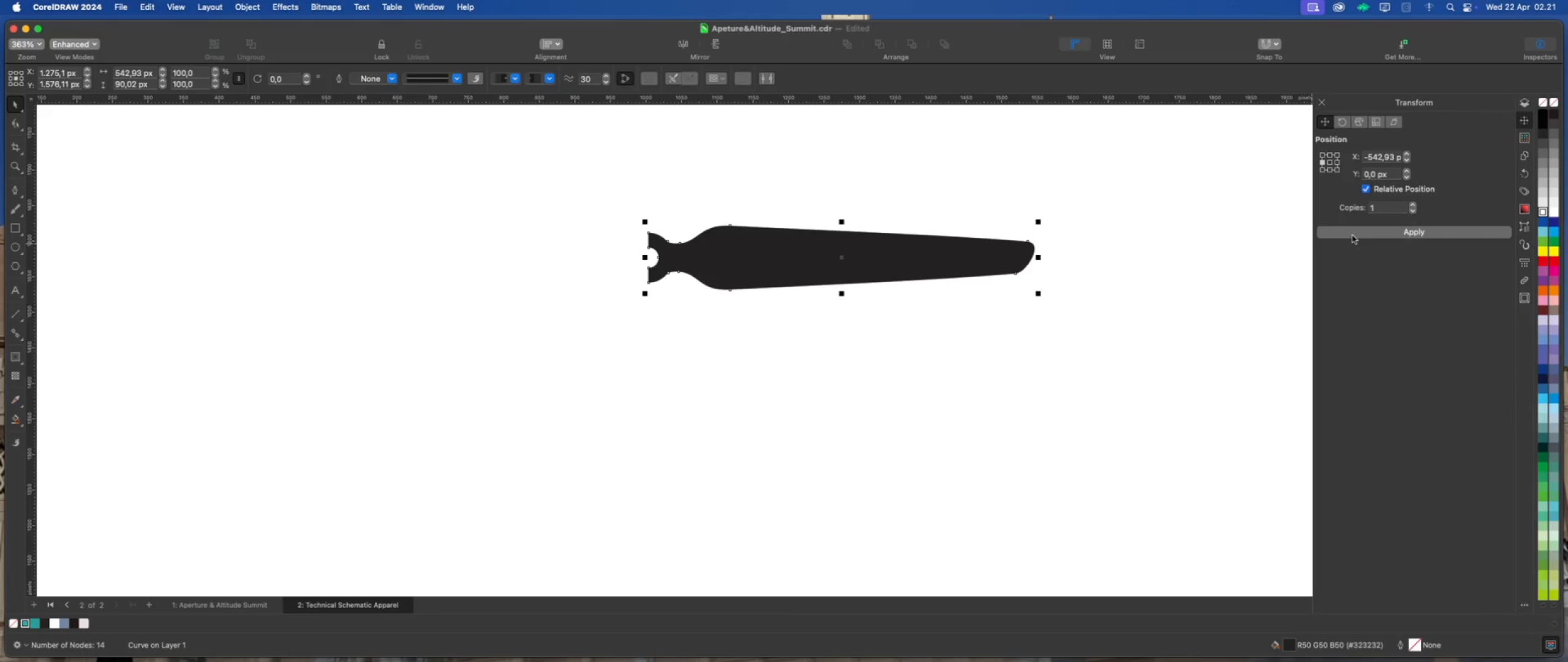 
left_click([1353, 235])
 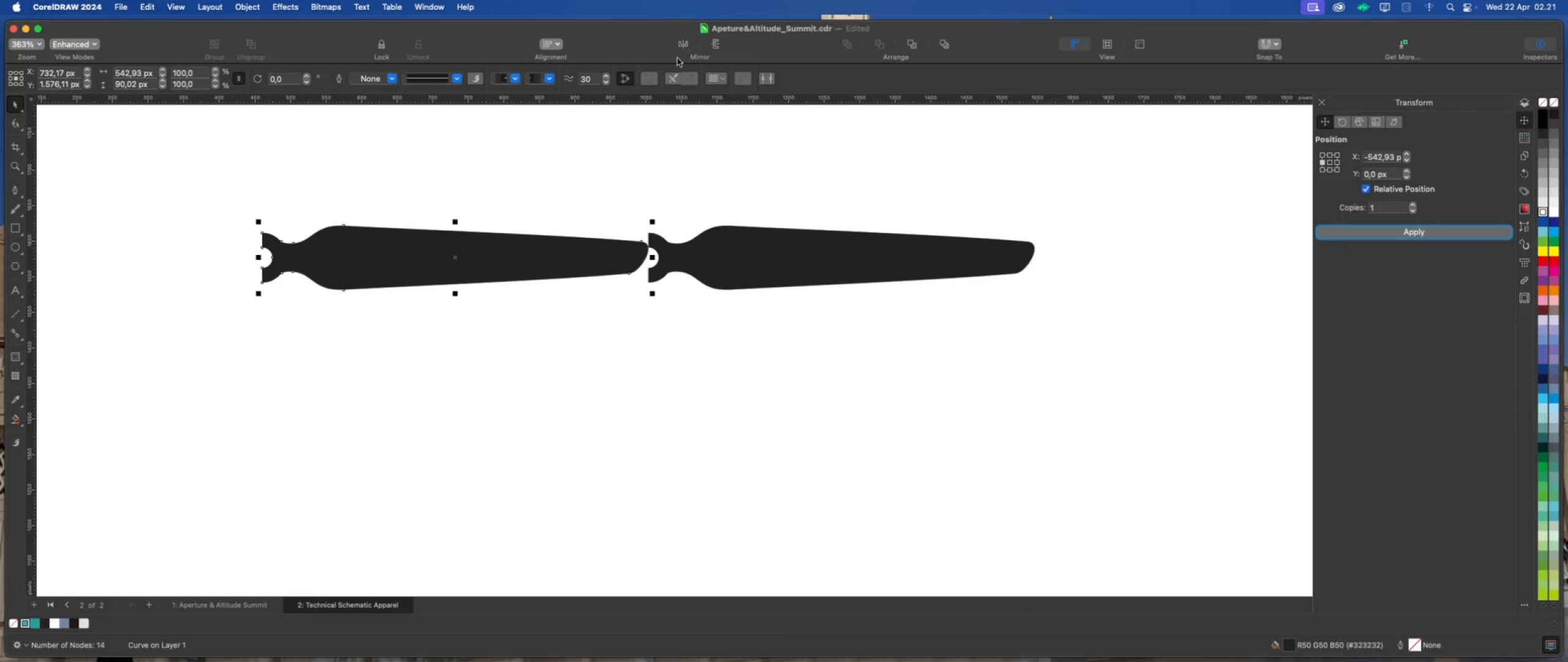 
left_click([688, 45])
 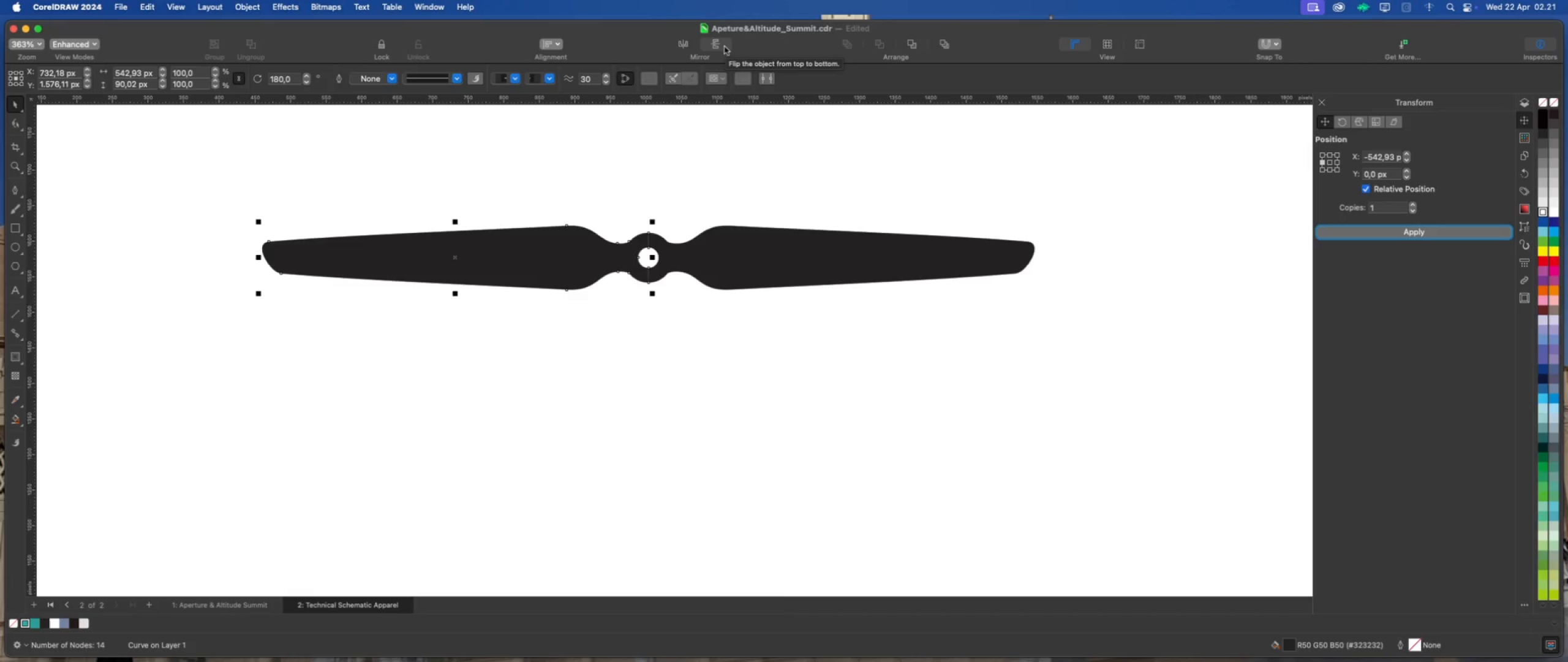 
left_click([718, 45])
 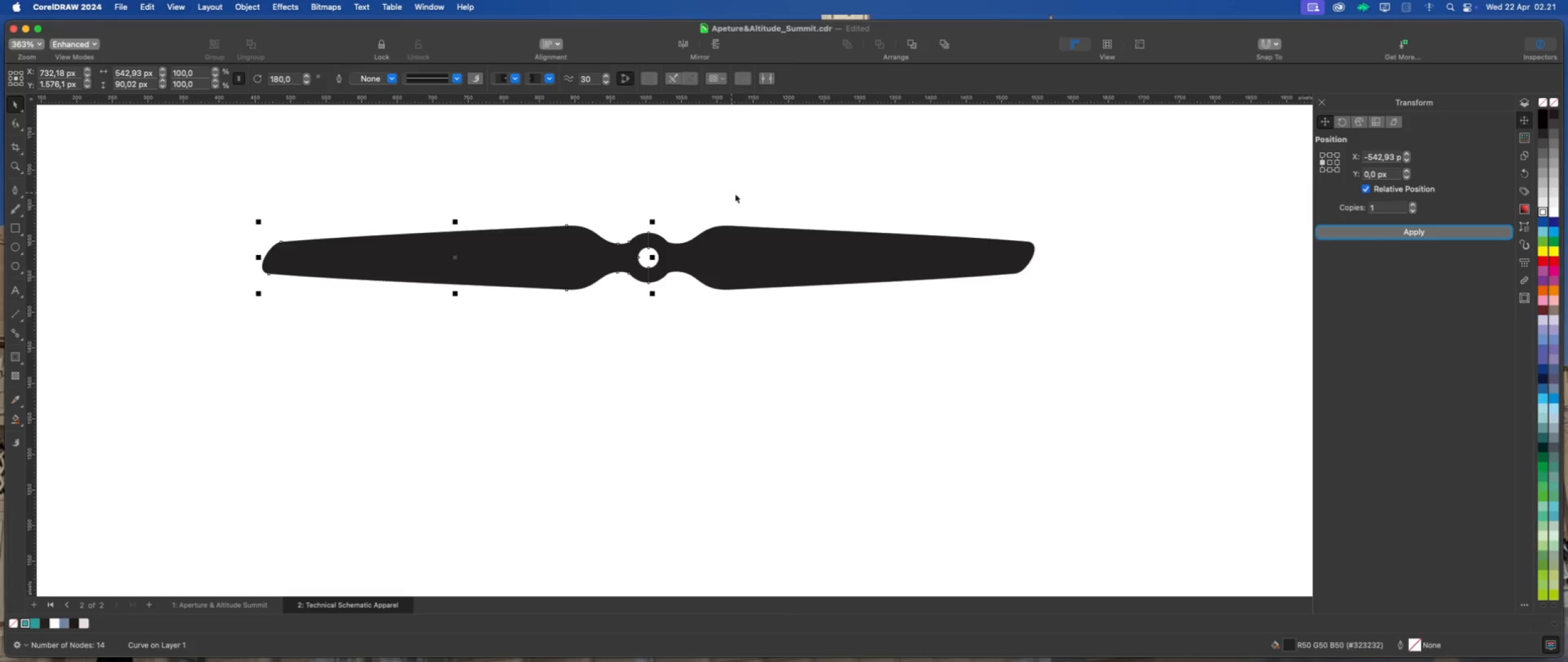 
left_click([750, 194])
 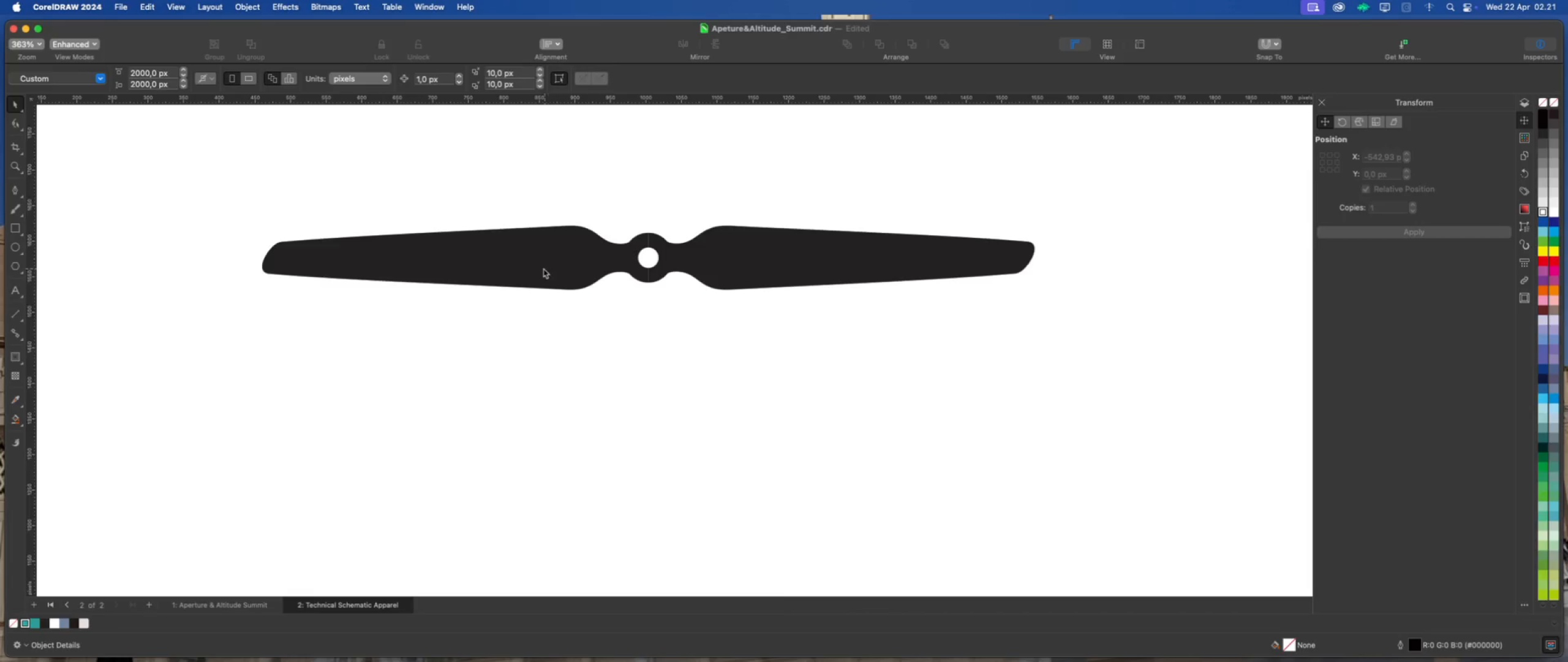 
left_click([542, 268])
 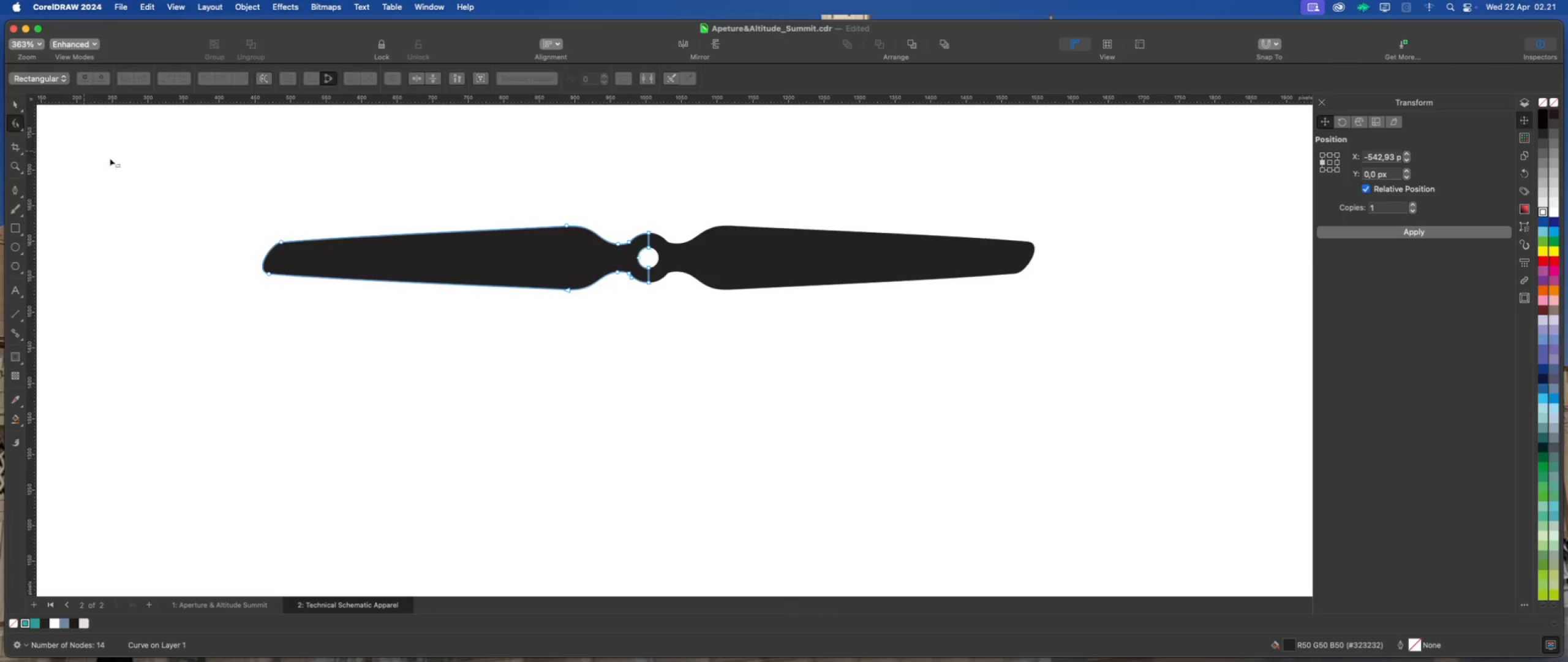 
scroll: coordinate [652, 243], scroll_direction: up, amount: 9.0
 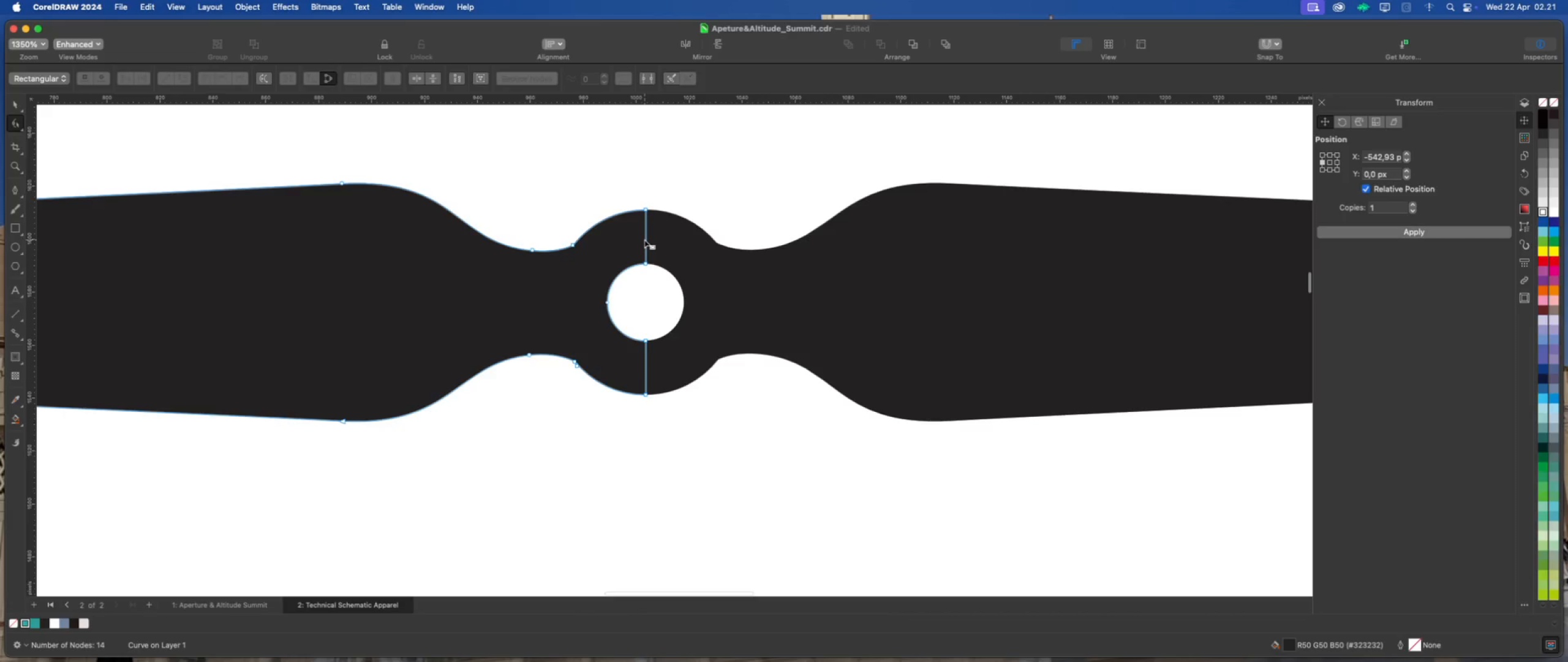 
double_click([644, 240])
 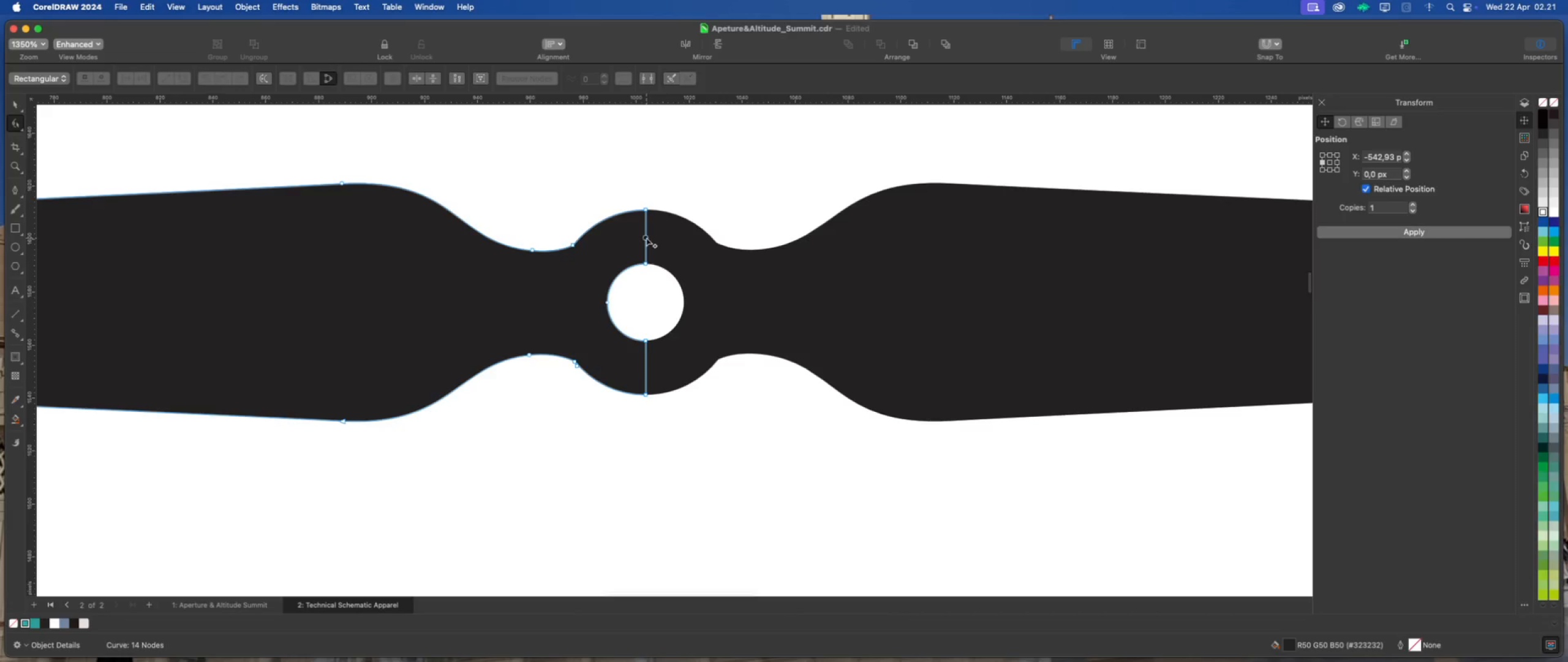 
double_click([646, 238])
 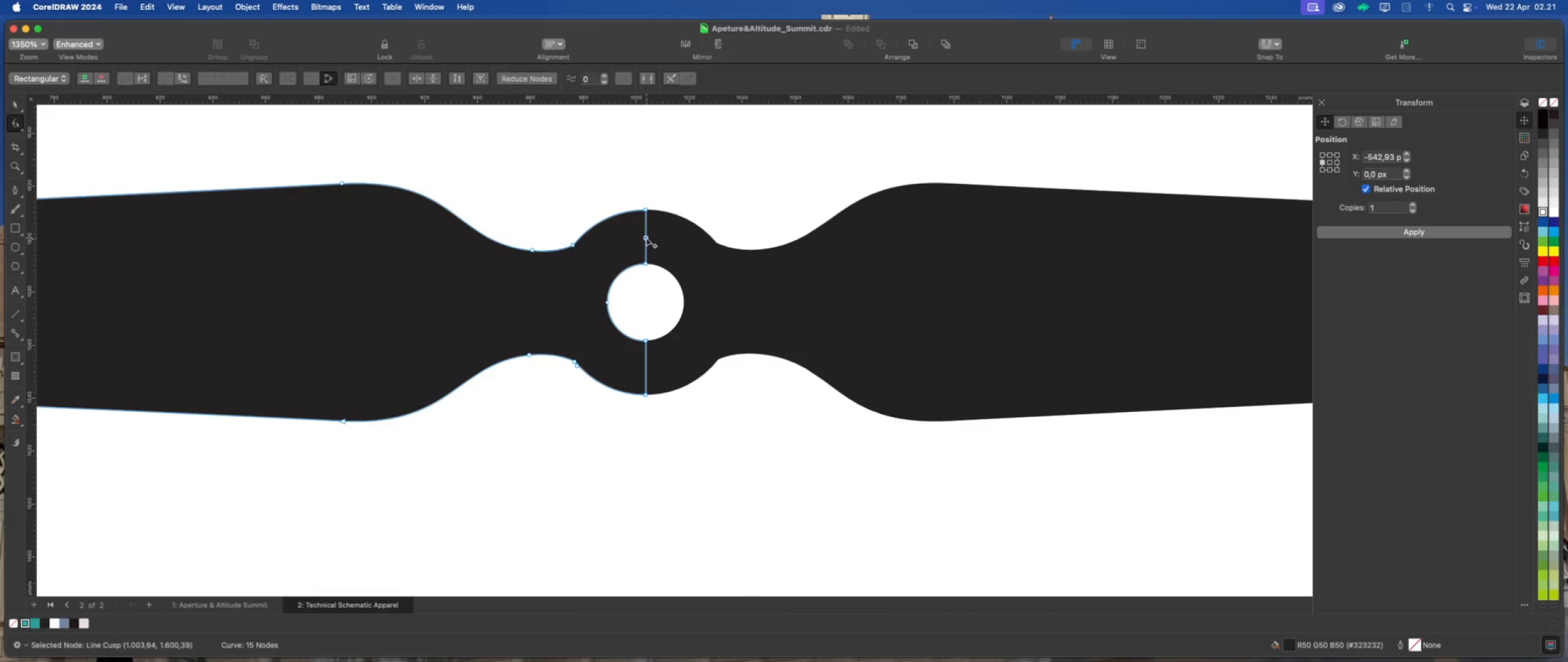 
left_click_drag(start_coordinate=[646, 238], to_coordinate=[682, 238])
 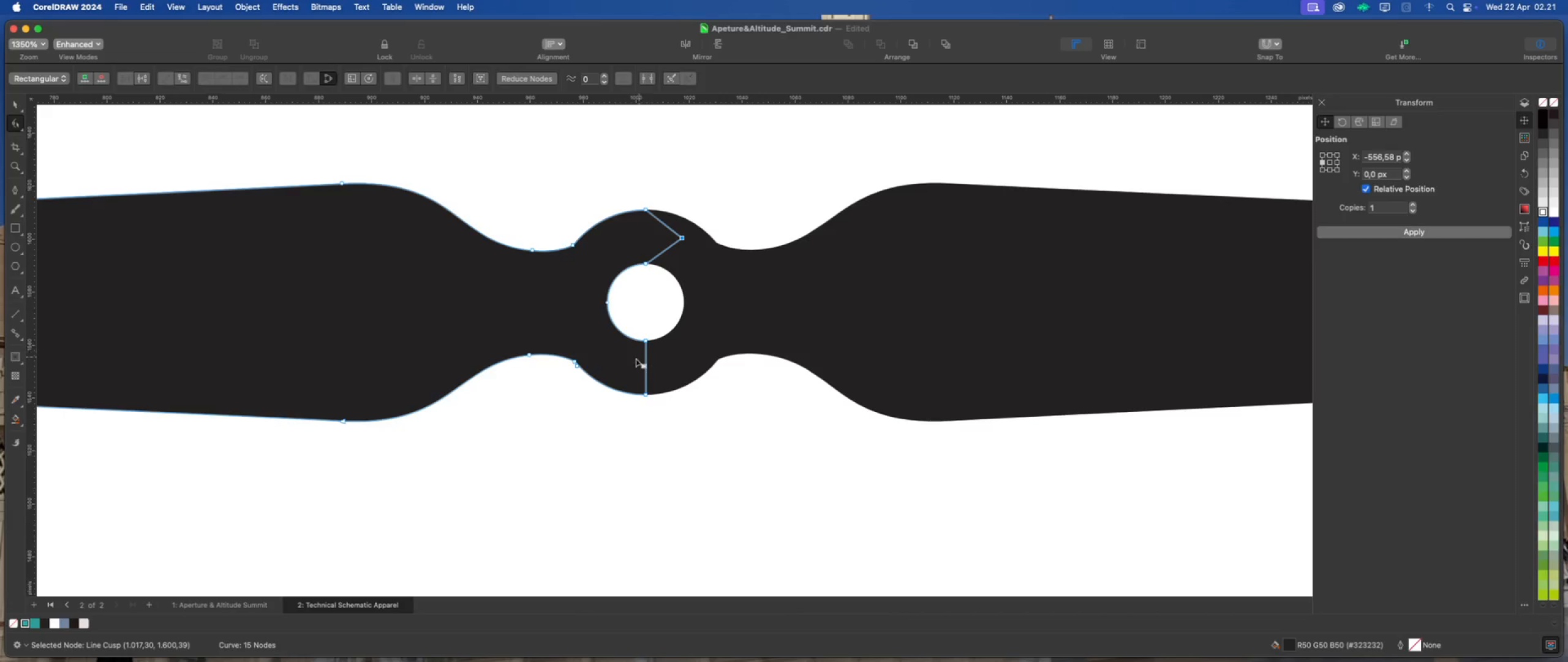 
left_click([635, 359])
 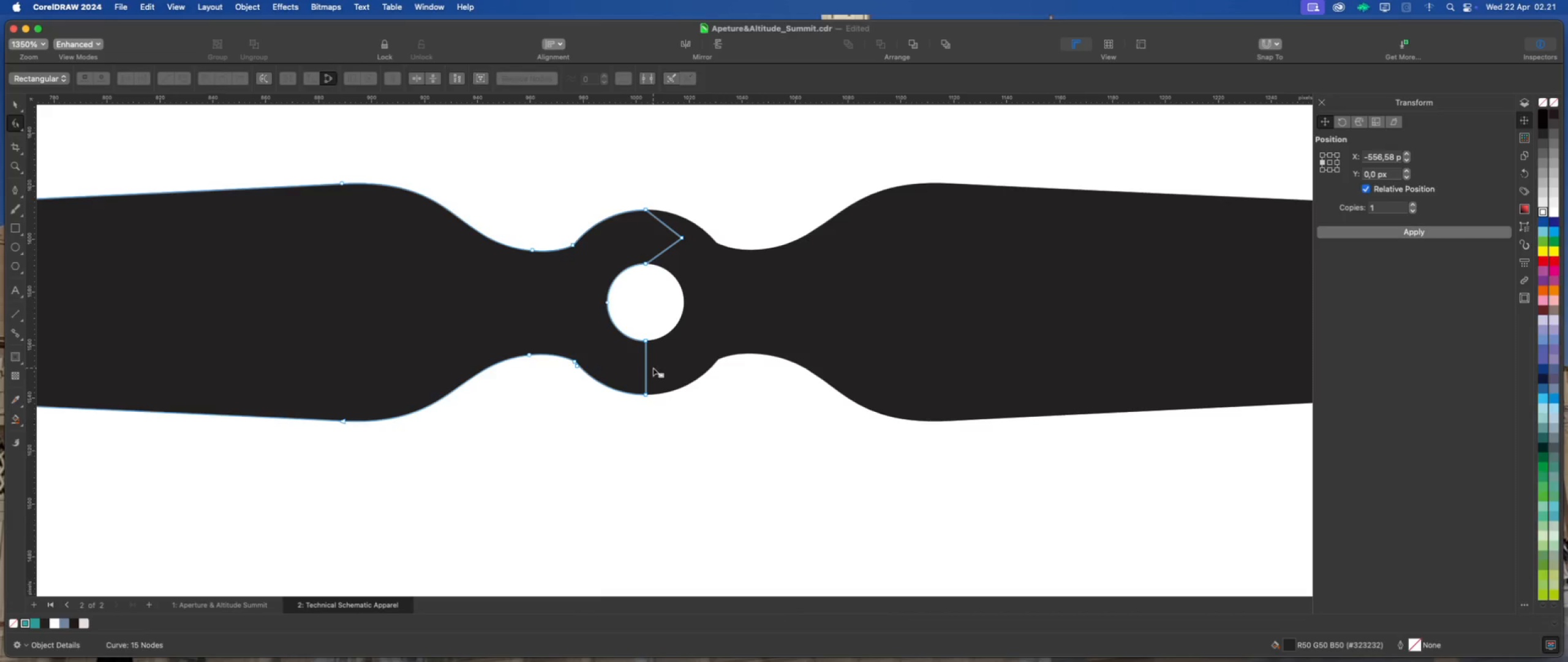 
left_click([653, 368])
 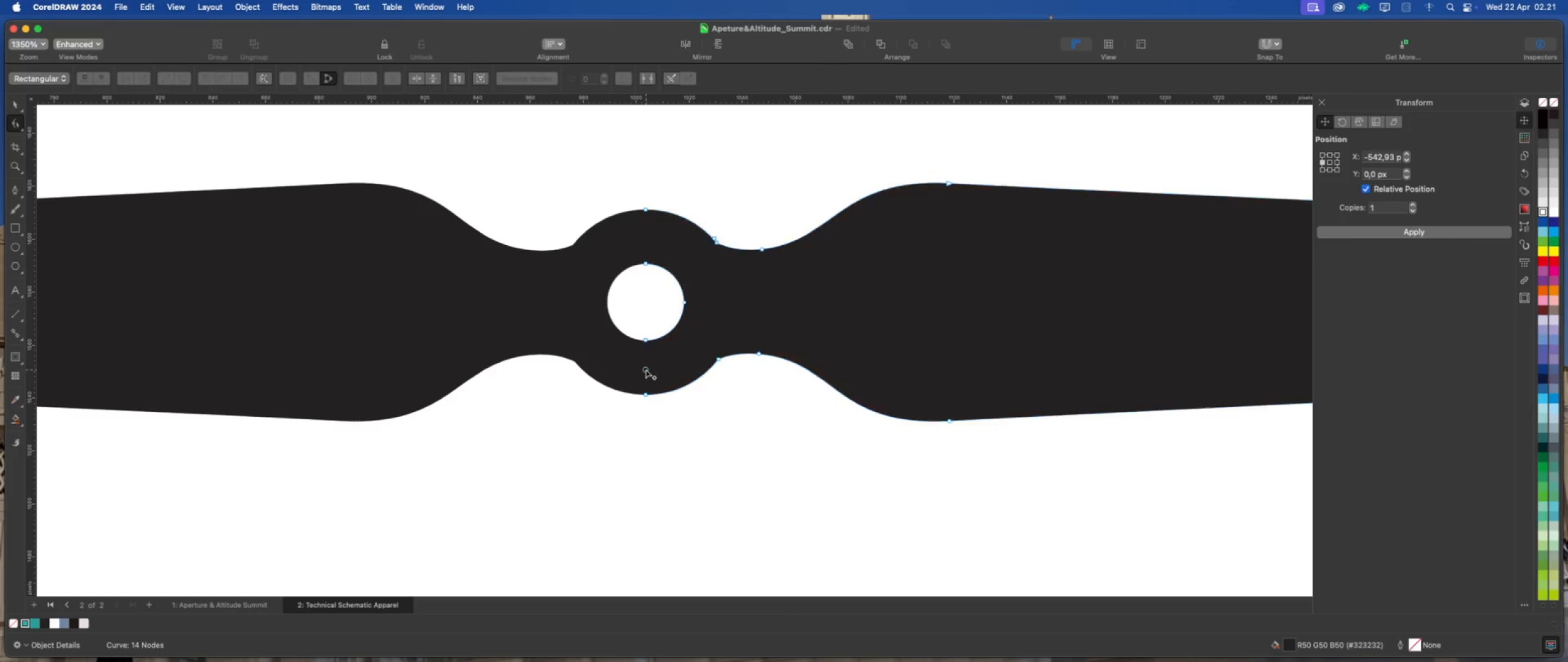 
double_click([646, 370])
 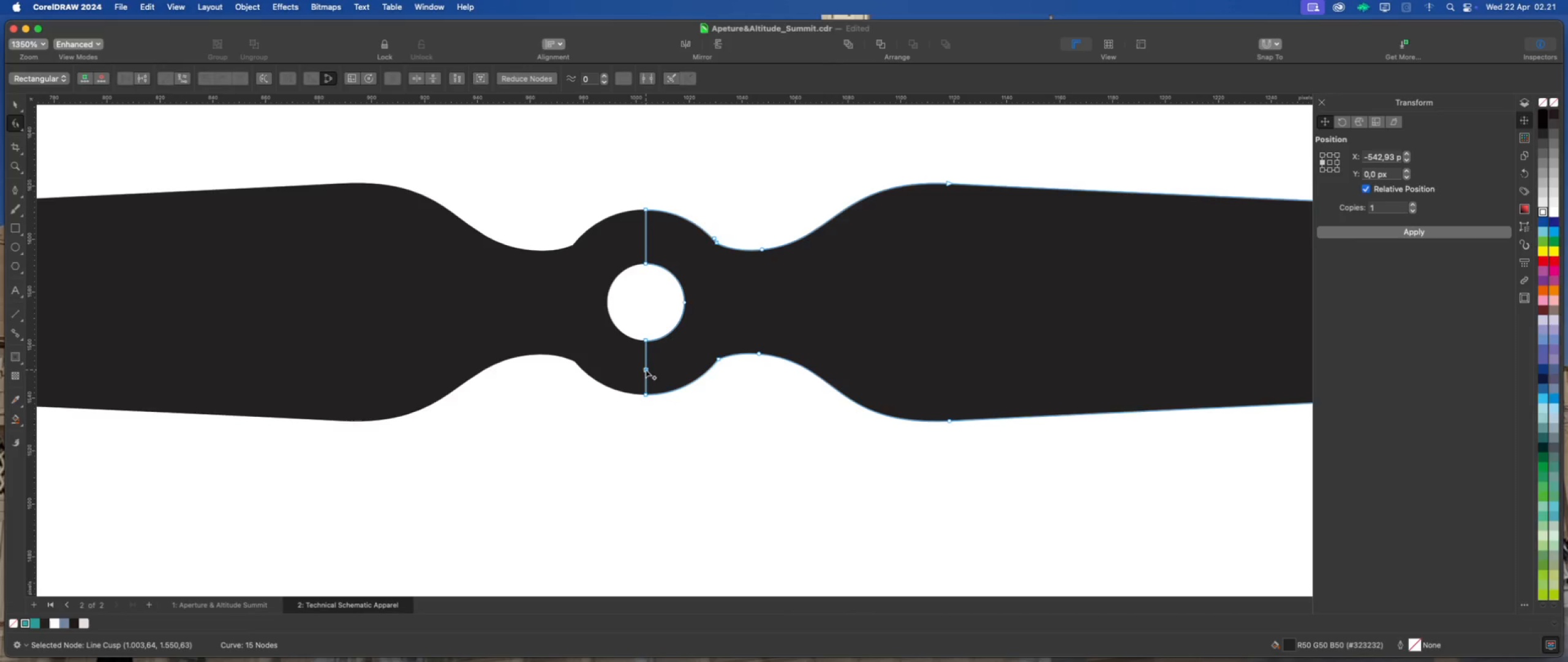 
left_click_drag(start_coordinate=[646, 370], to_coordinate=[616, 367])
 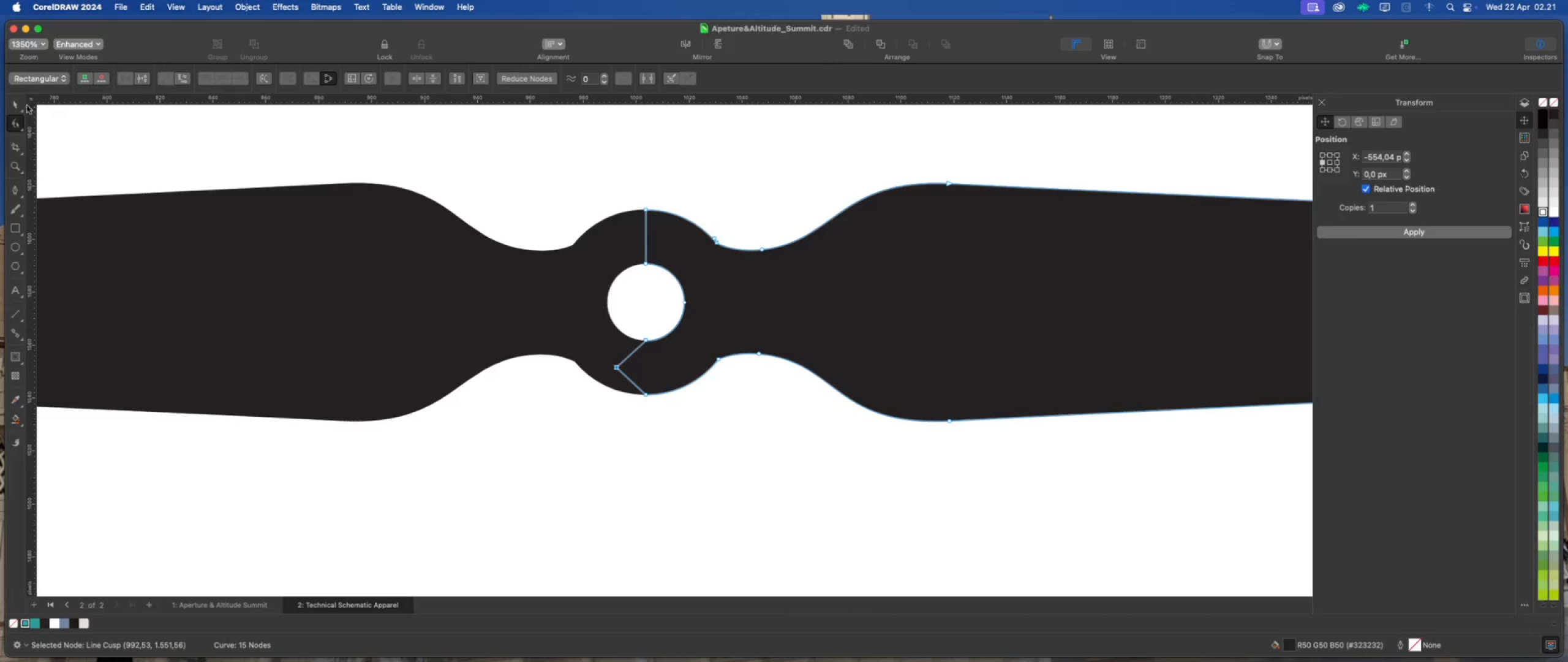 
left_click([14, 104])
 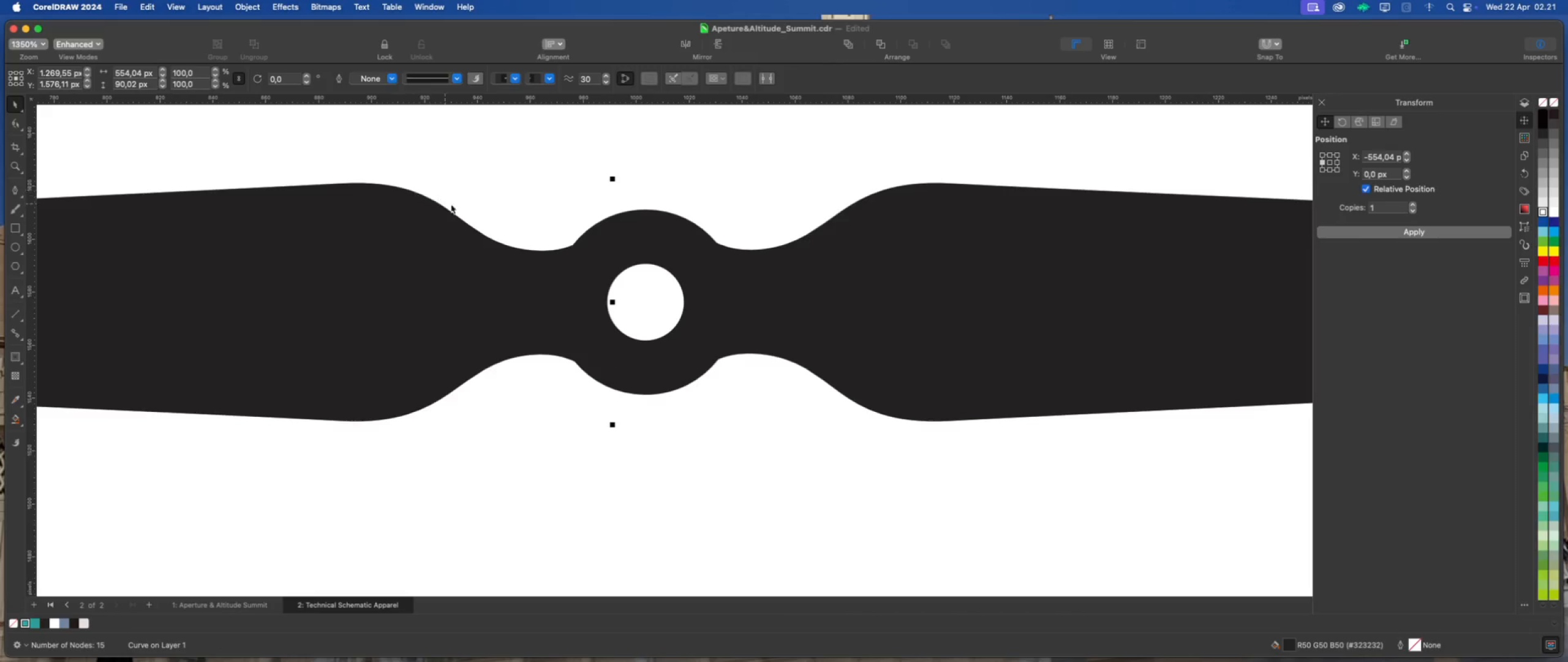 
hold_key(key=ShiftLeft, duration=0.76)
 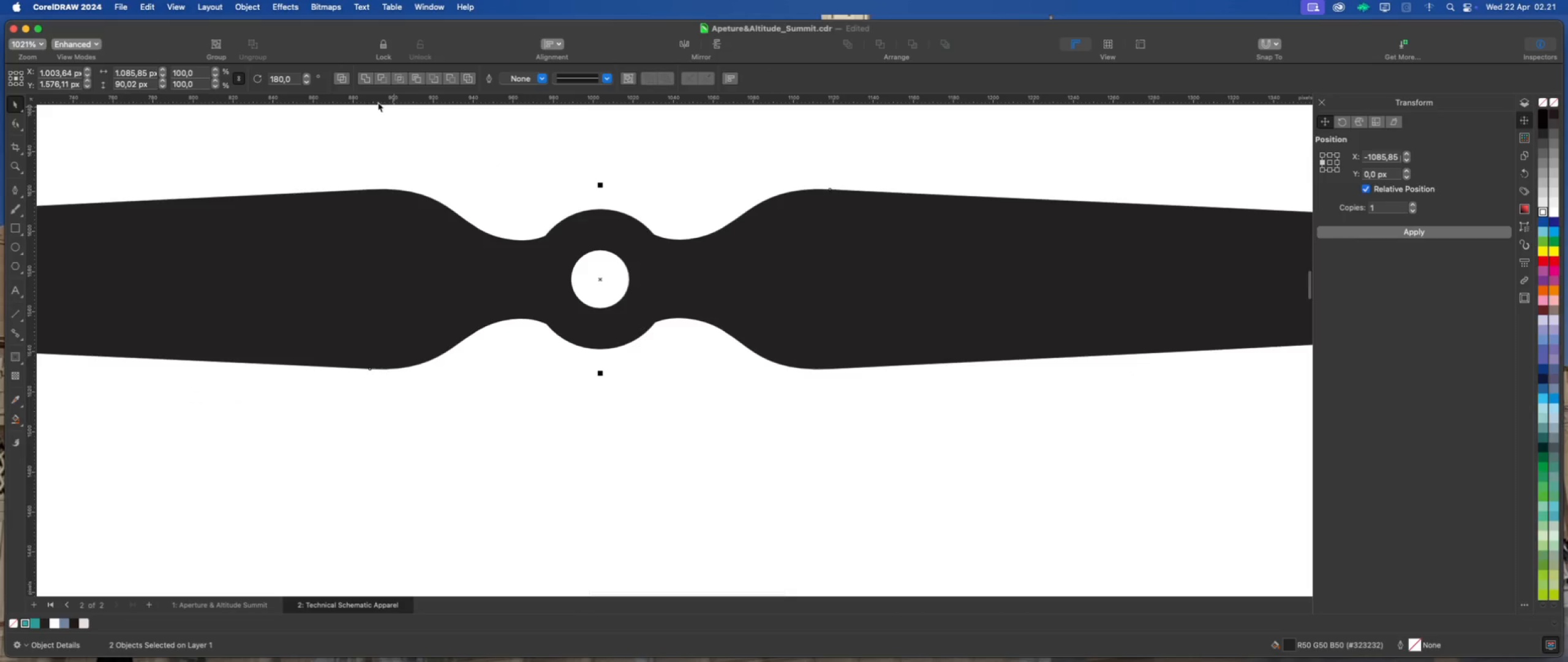 
scroll: coordinate [459, 208], scroll_direction: down, amount: 2.0
 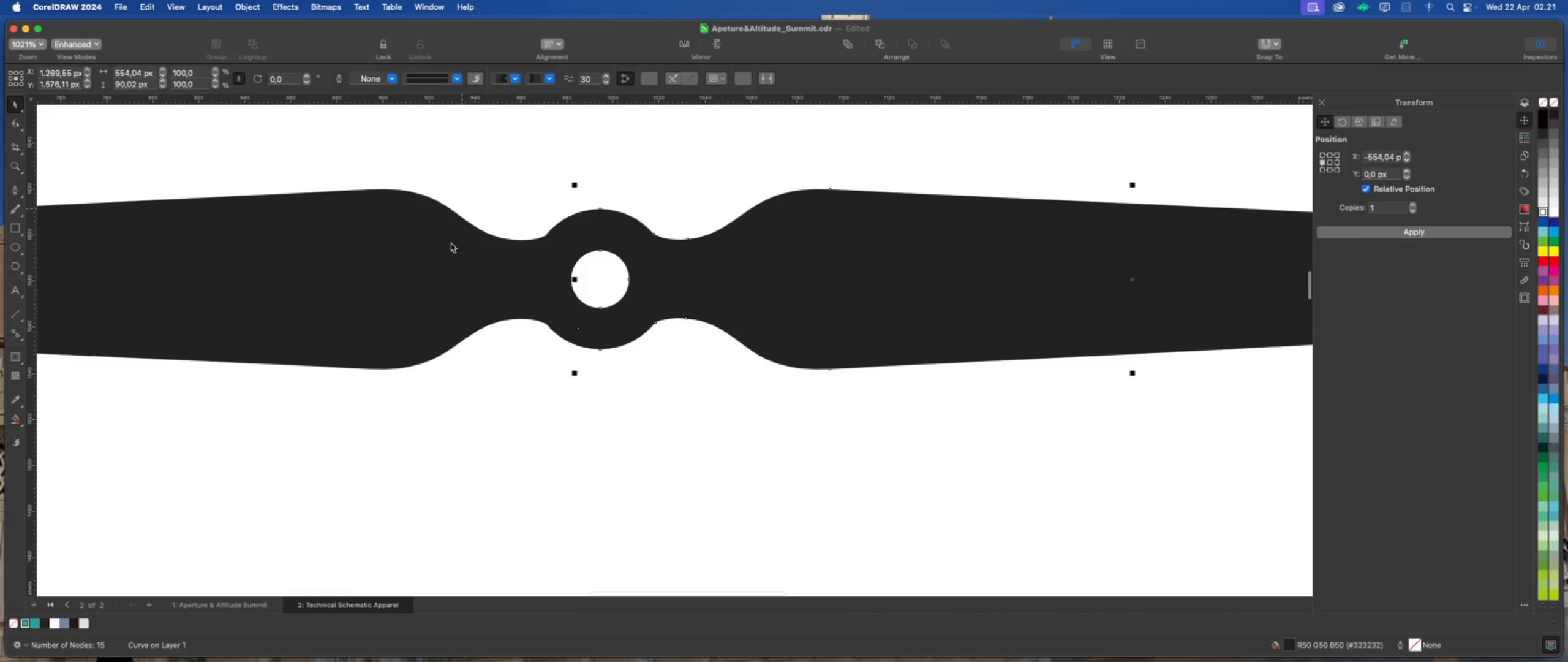 
left_click([440, 261])
 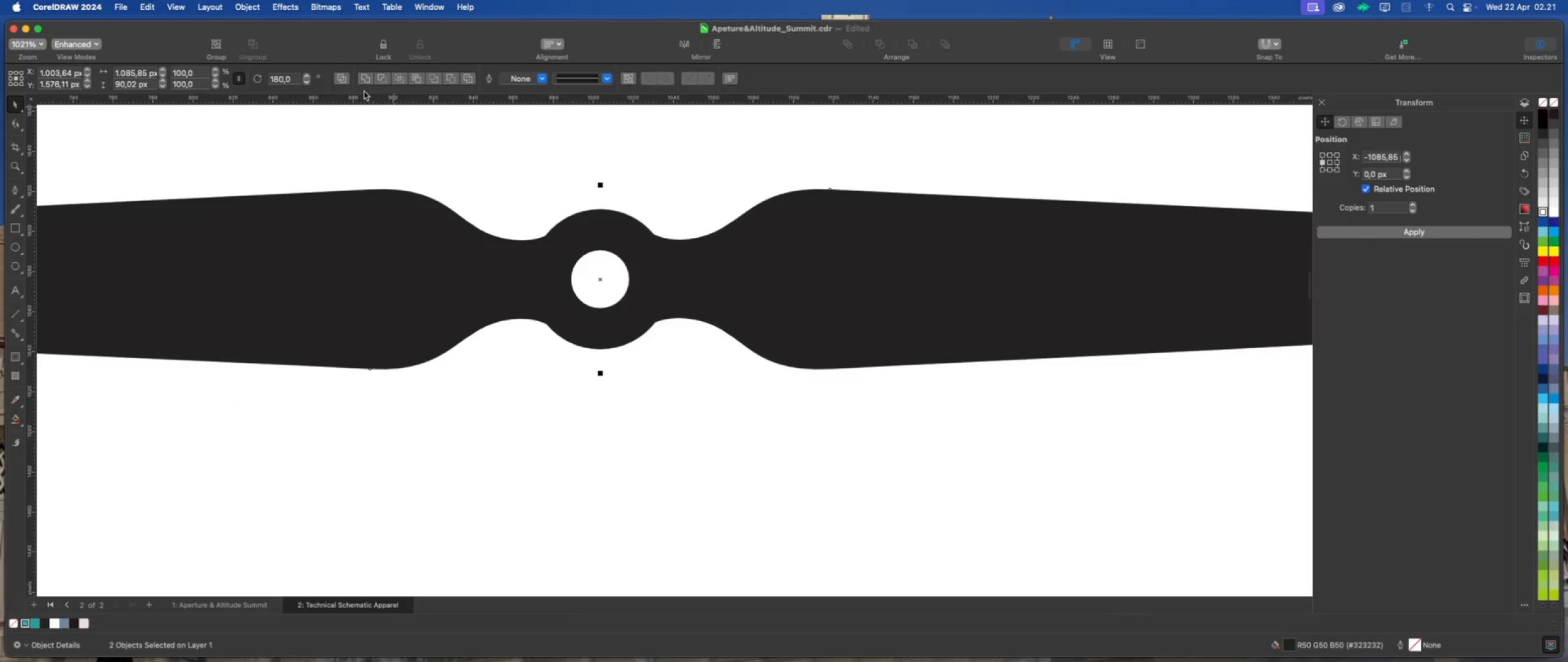 
left_click([363, 78])
 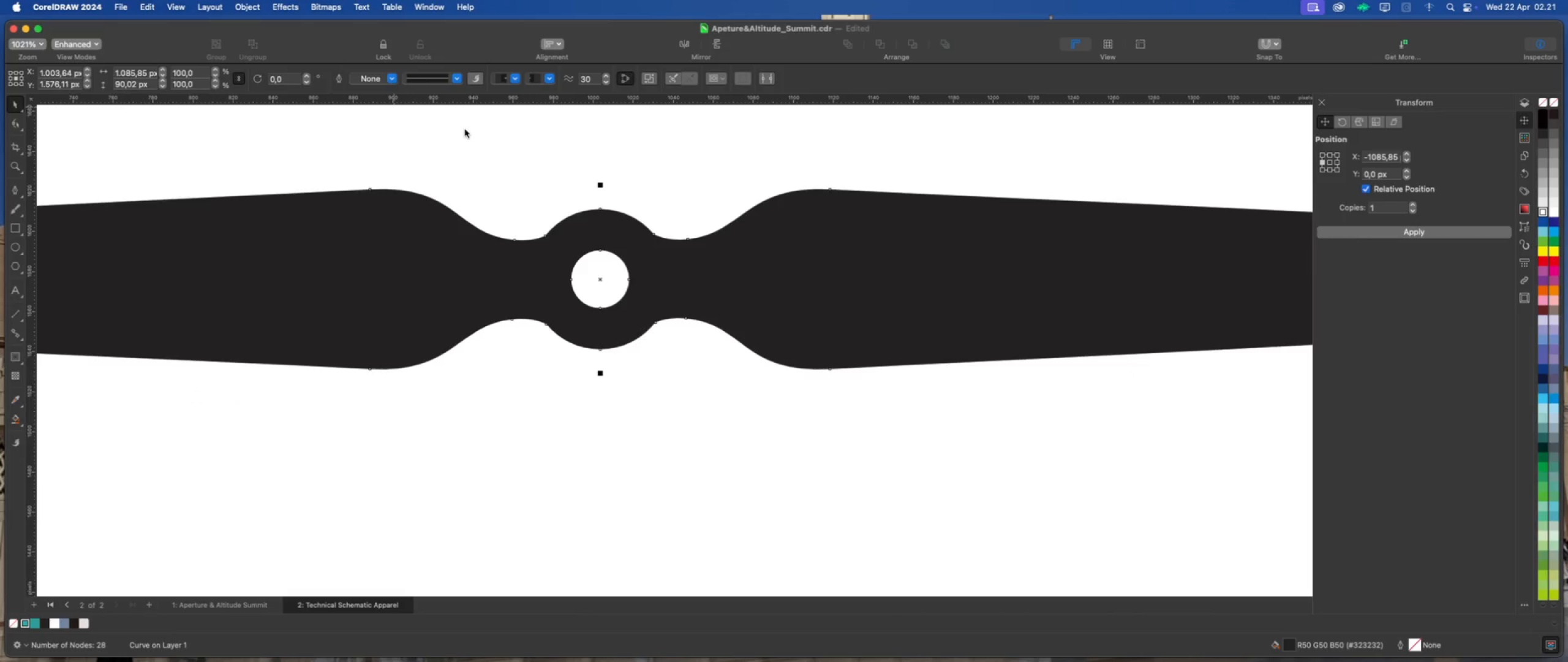 
left_click([466, 129])
 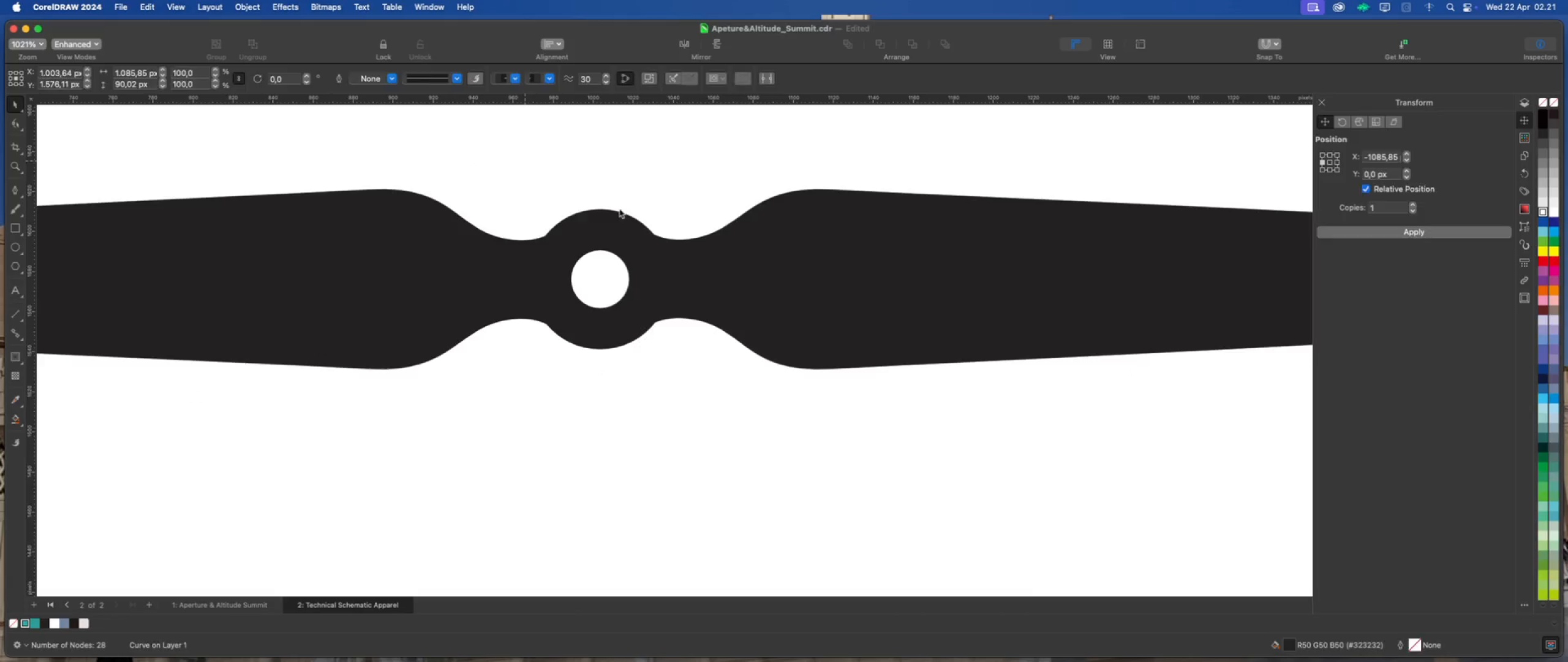 
left_click([676, 232])
 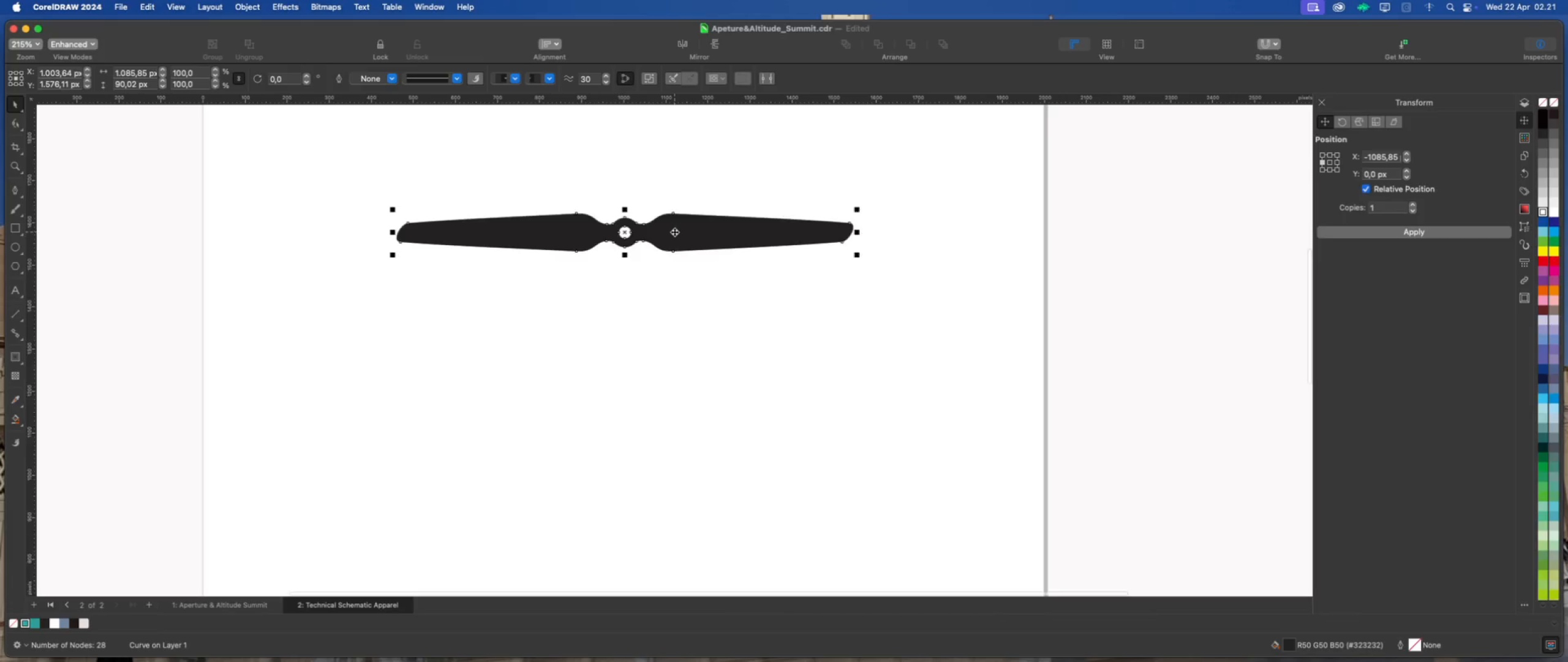 
scroll: coordinate [674, 233], scroll_direction: down, amount: 20.0
 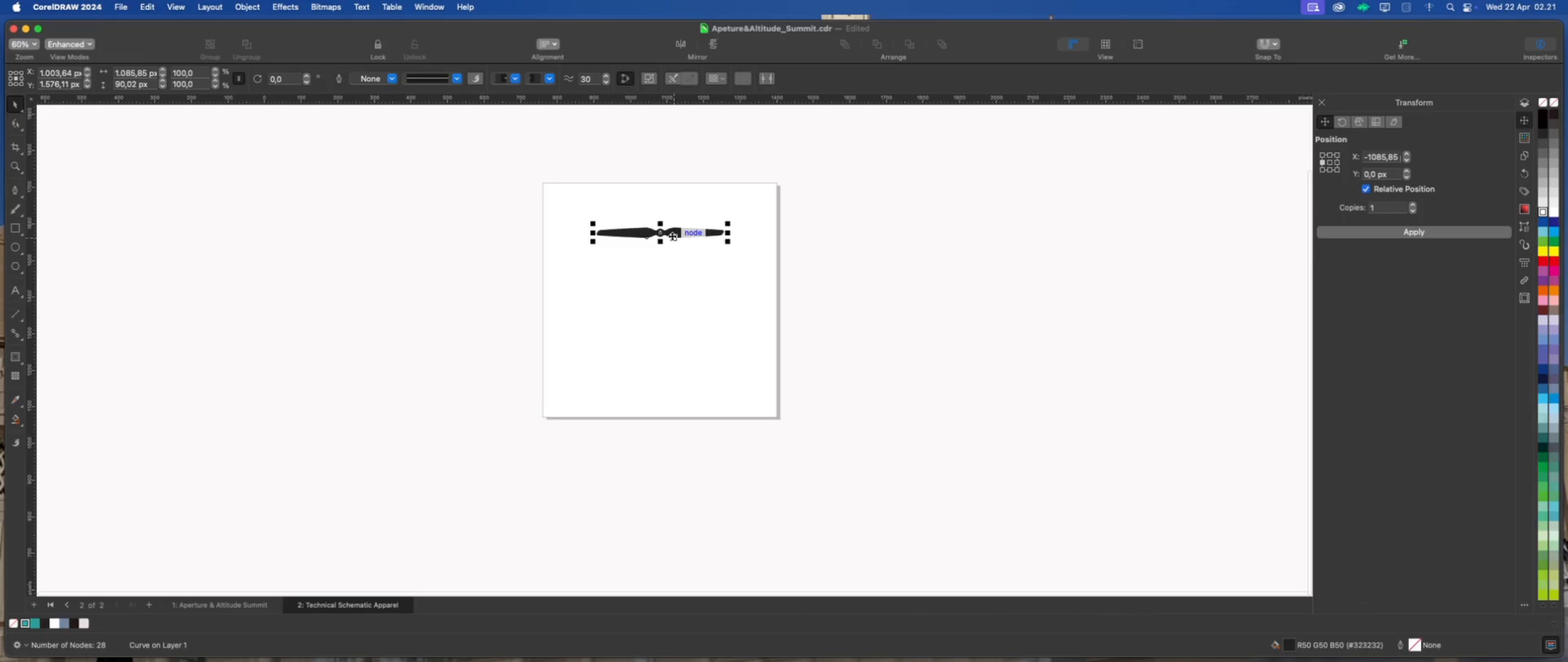 
scroll: coordinate [649, 230], scroll_direction: up, amount: 9.0
 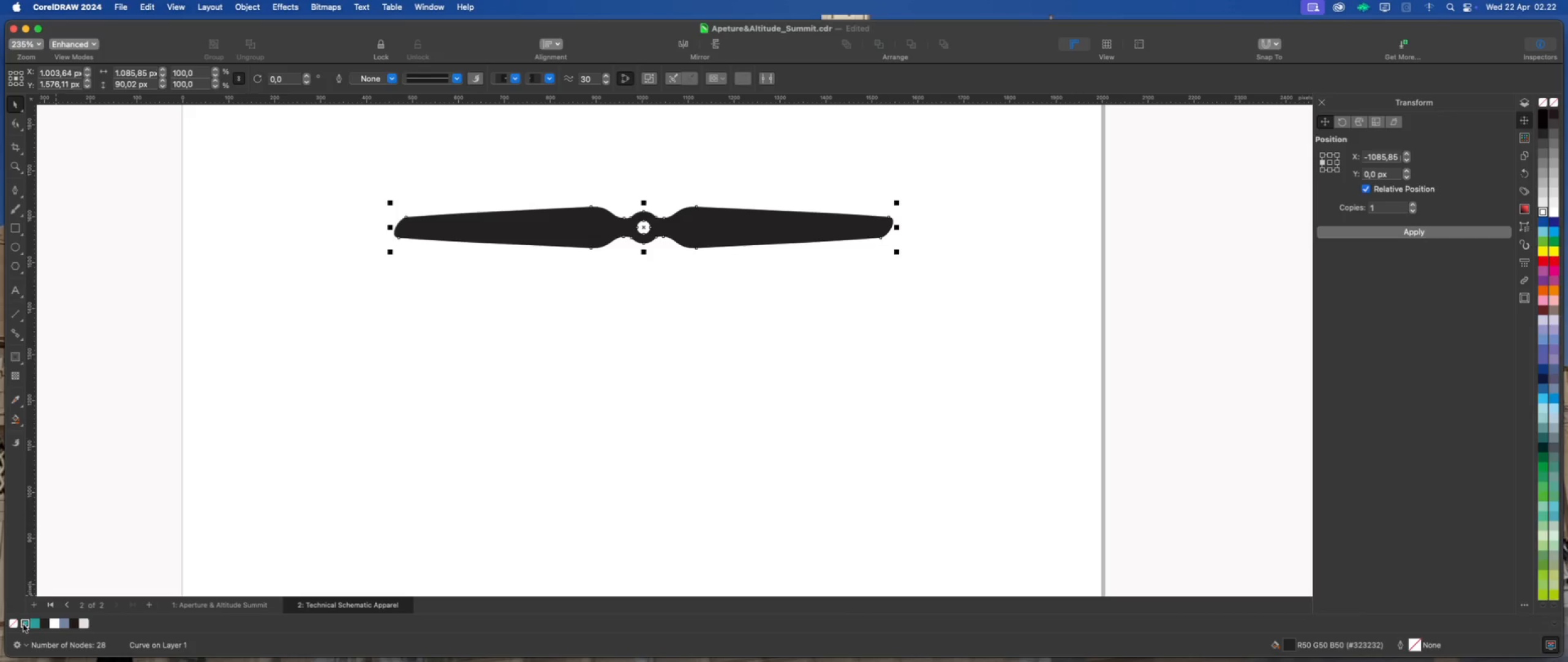 
right_click([47, 623])
 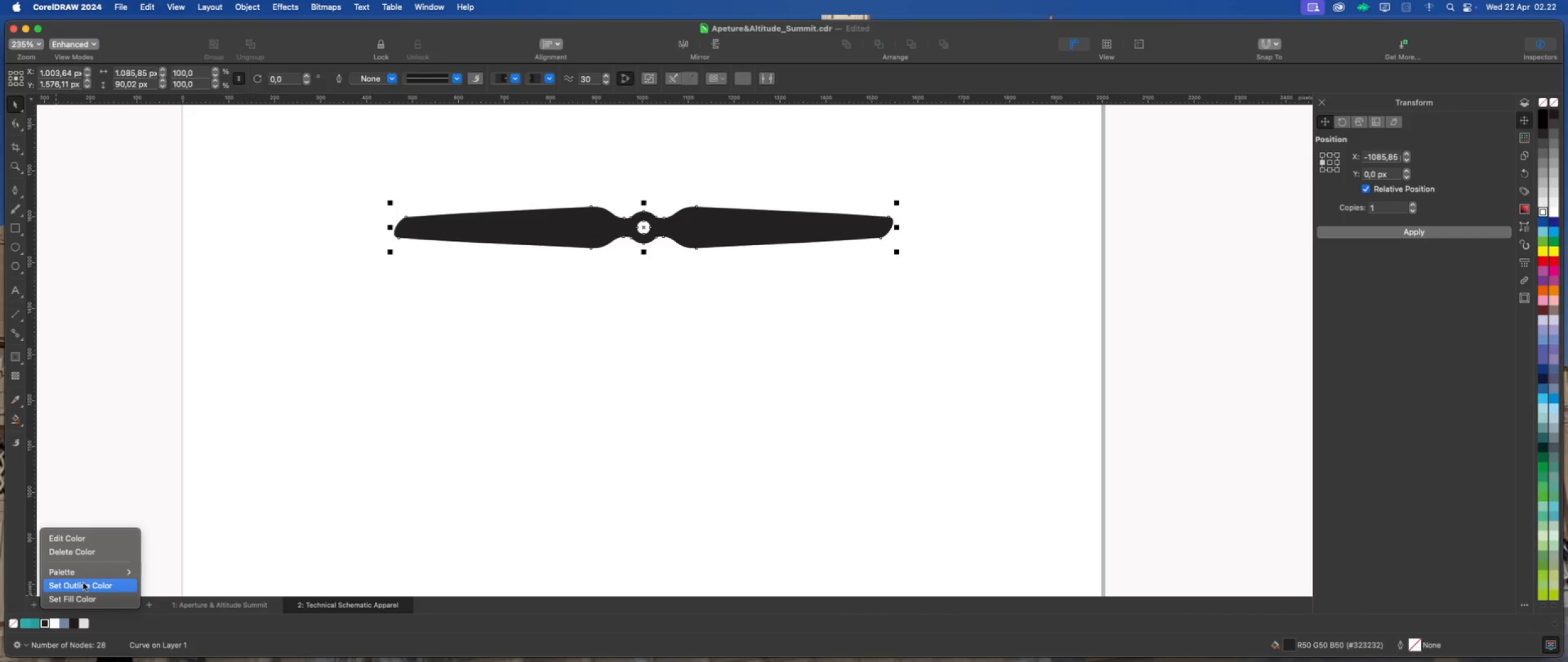 
left_click([83, 583])
 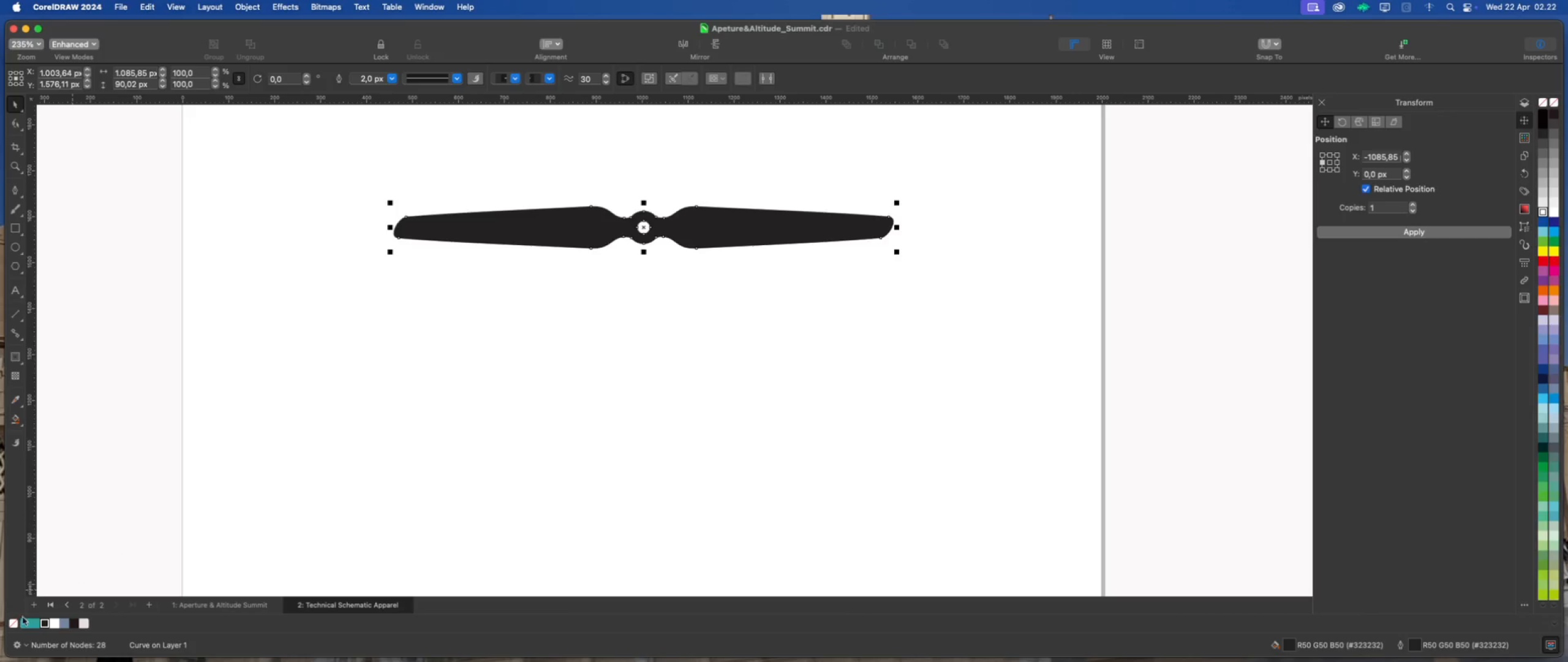 
left_click([13, 625])
 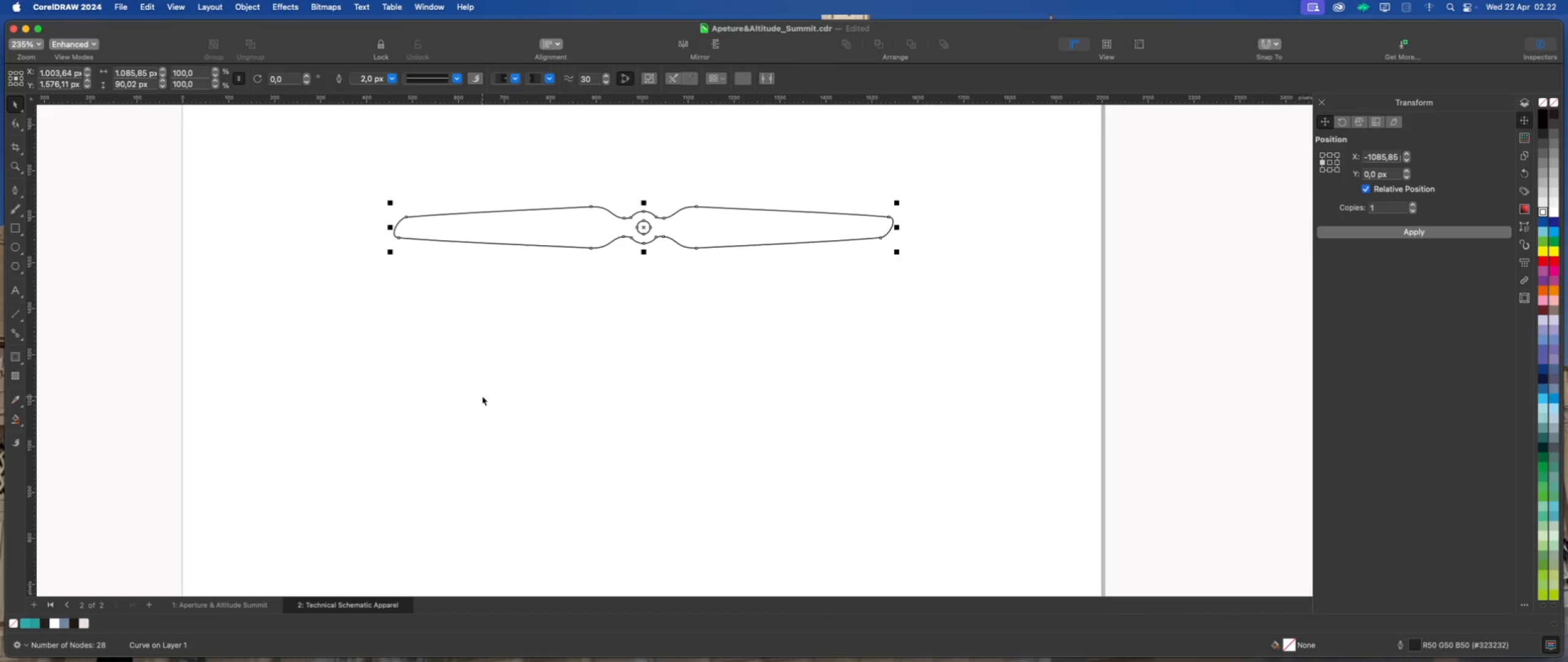 
left_click([483, 396])
 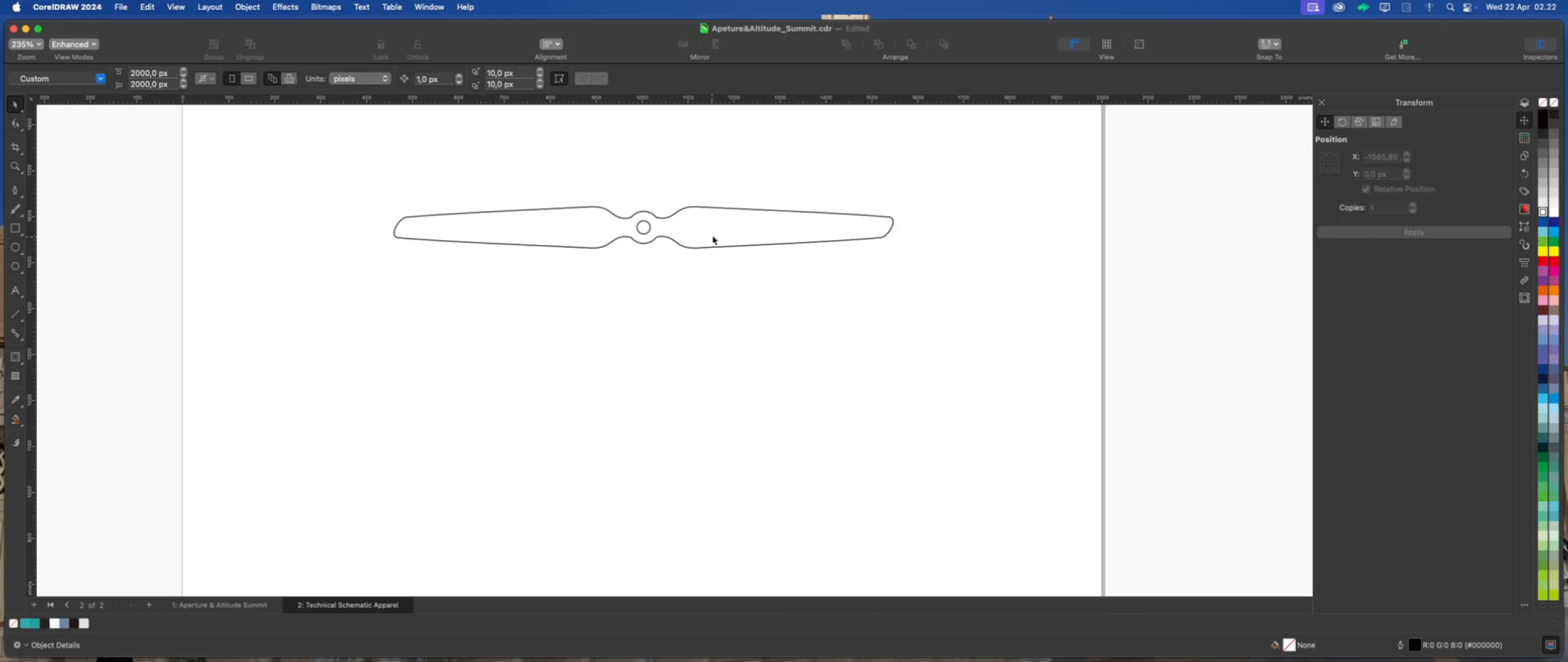 
left_click([713, 235])
 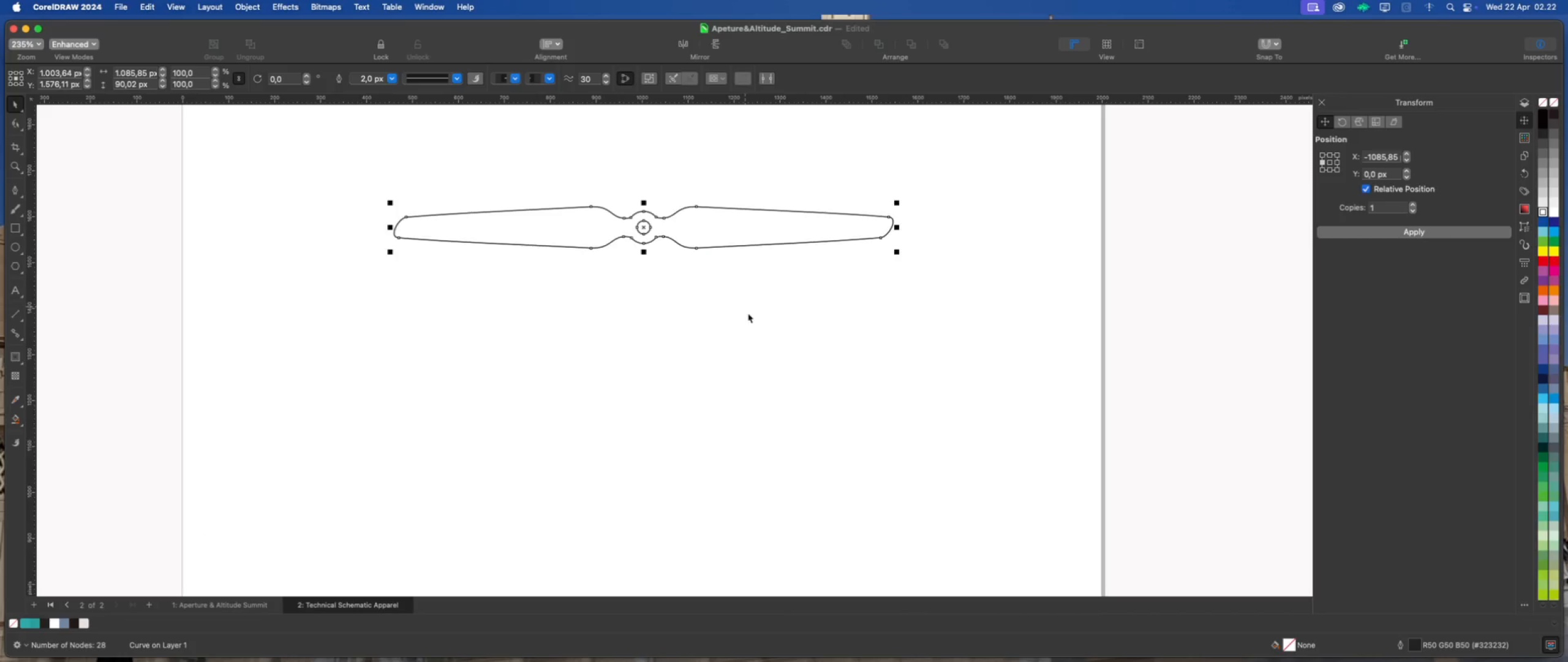 
scroll: coordinate [724, 281], scroll_direction: up, amount: 2.0
 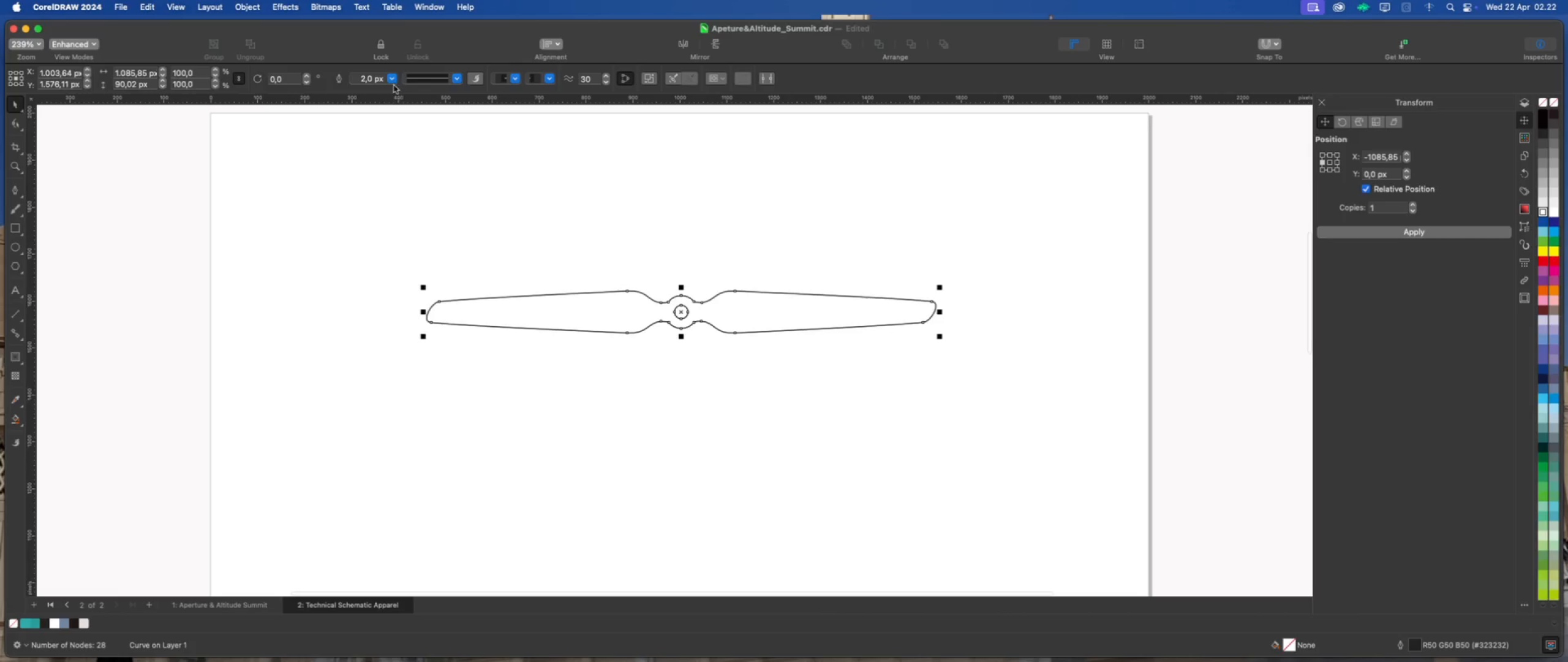 
left_click([394, 83])
 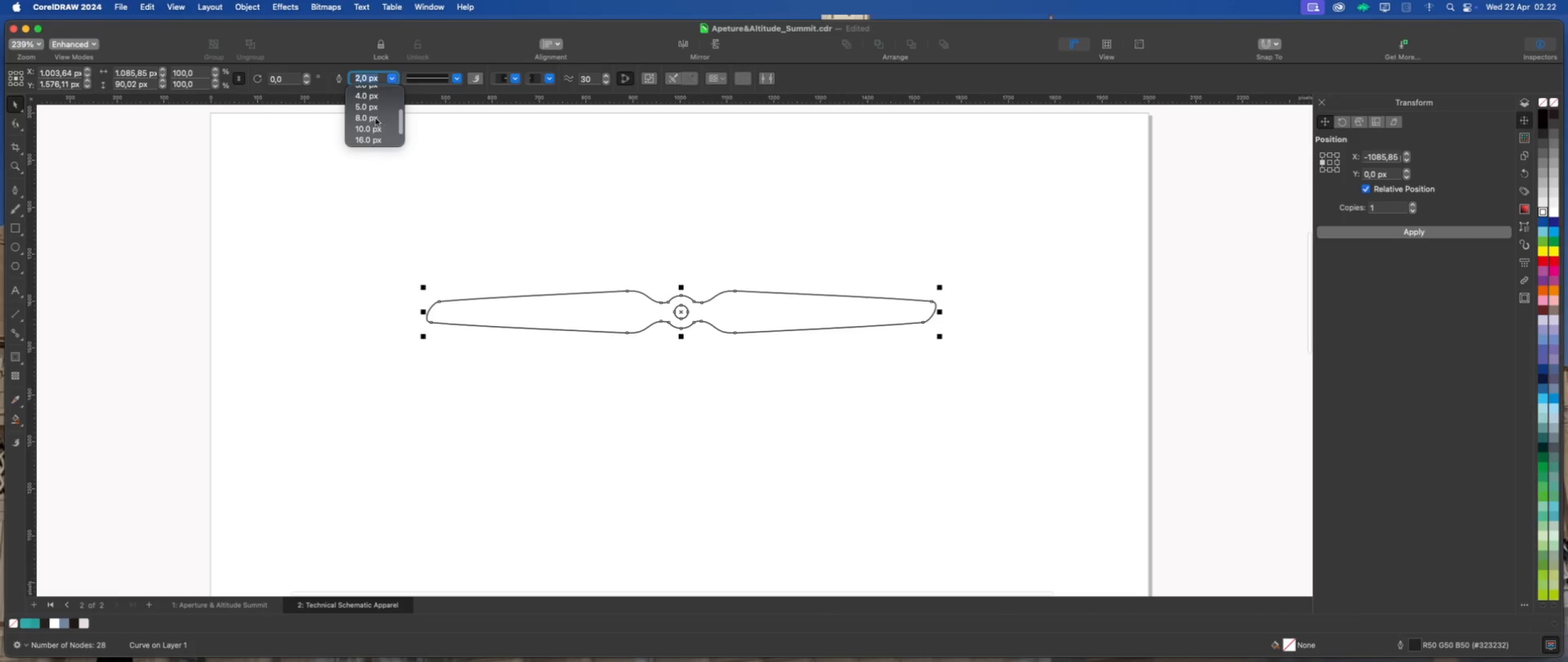 
left_click([372, 120])
 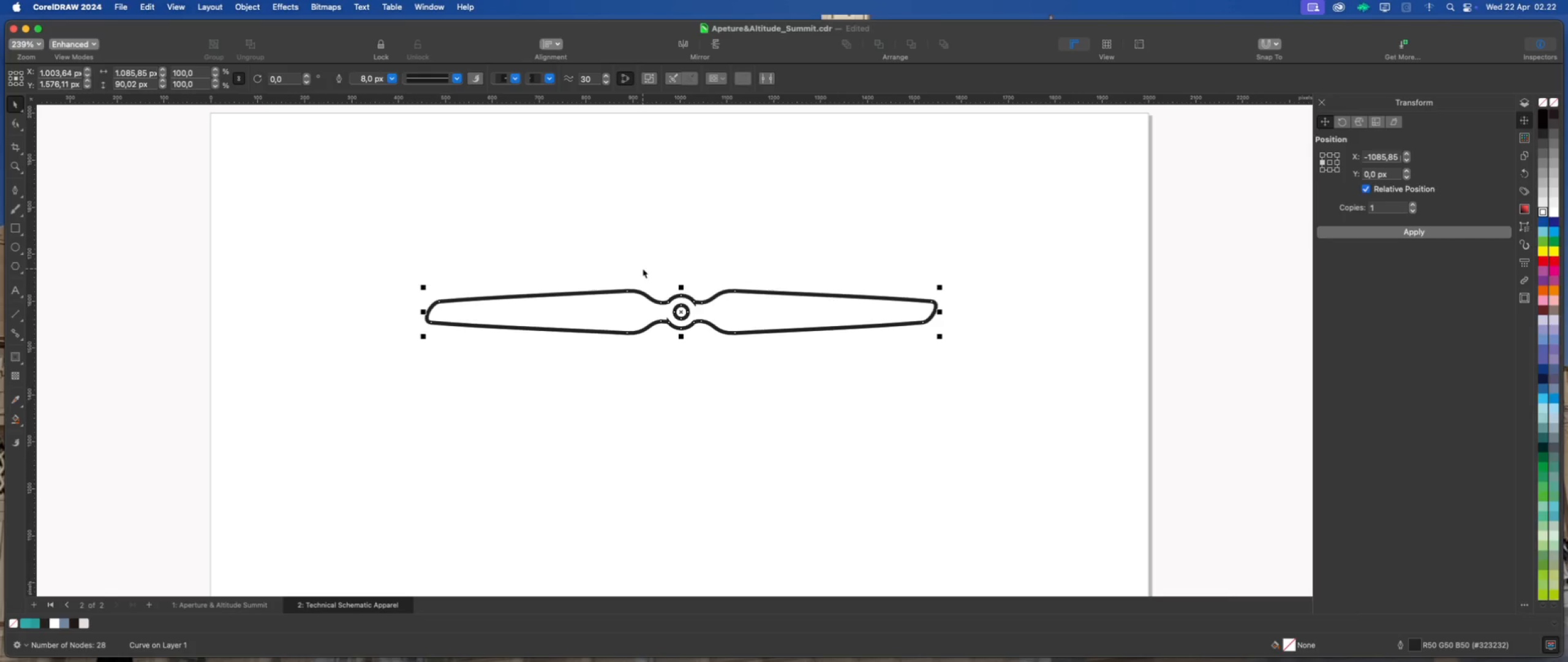 
scroll: coordinate [729, 286], scroll_direction: down, amount: 8.0
 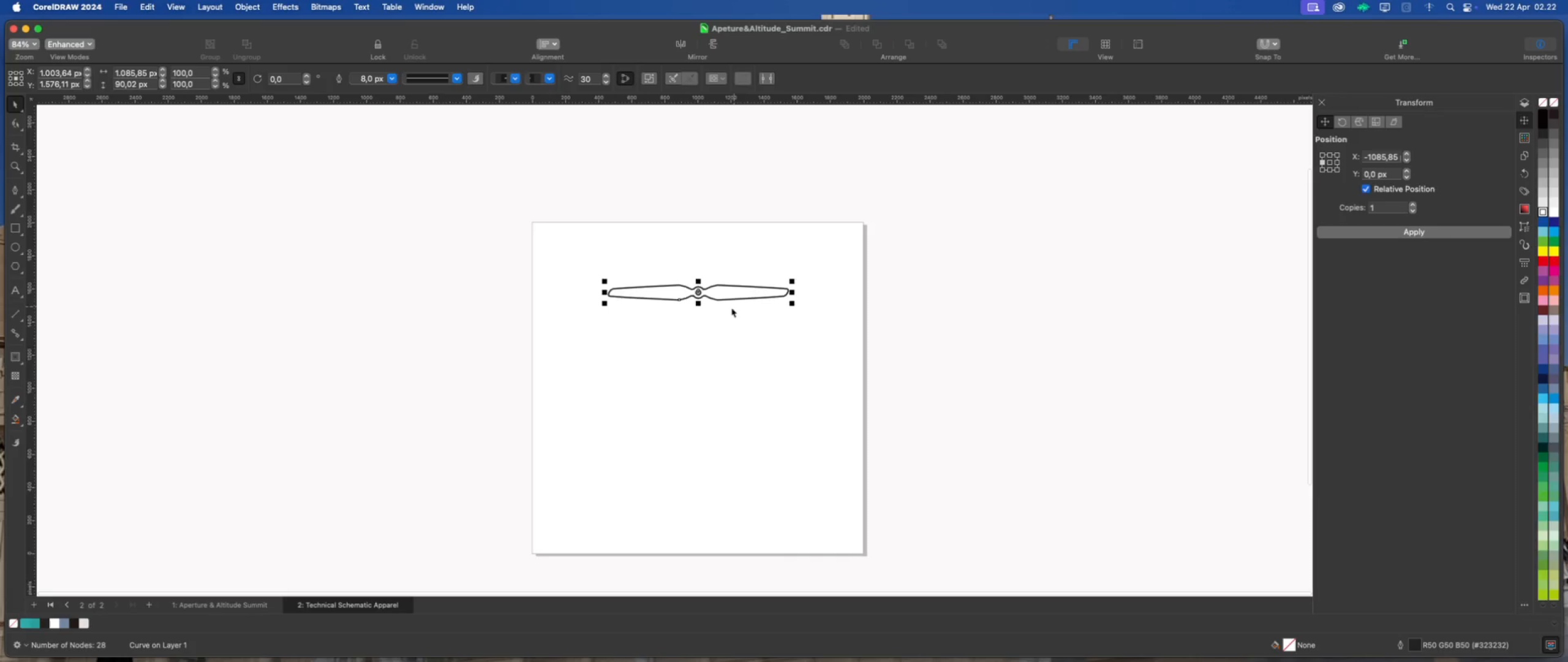 
scroll: coordinate [723, 308], scroll_direction: up, amount: 4.0
 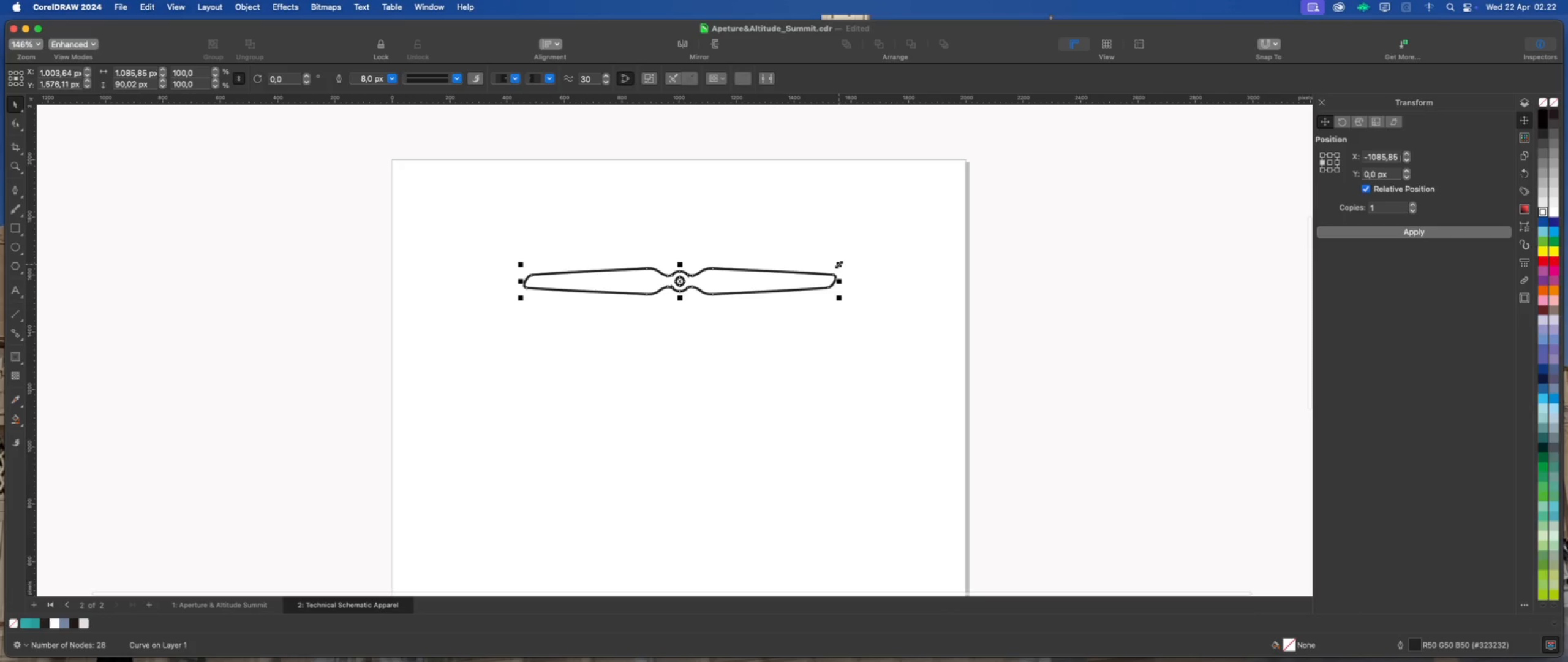 
left_click_drag(start_coordinate=[839, 264], to_coordinate=[843, 264])
 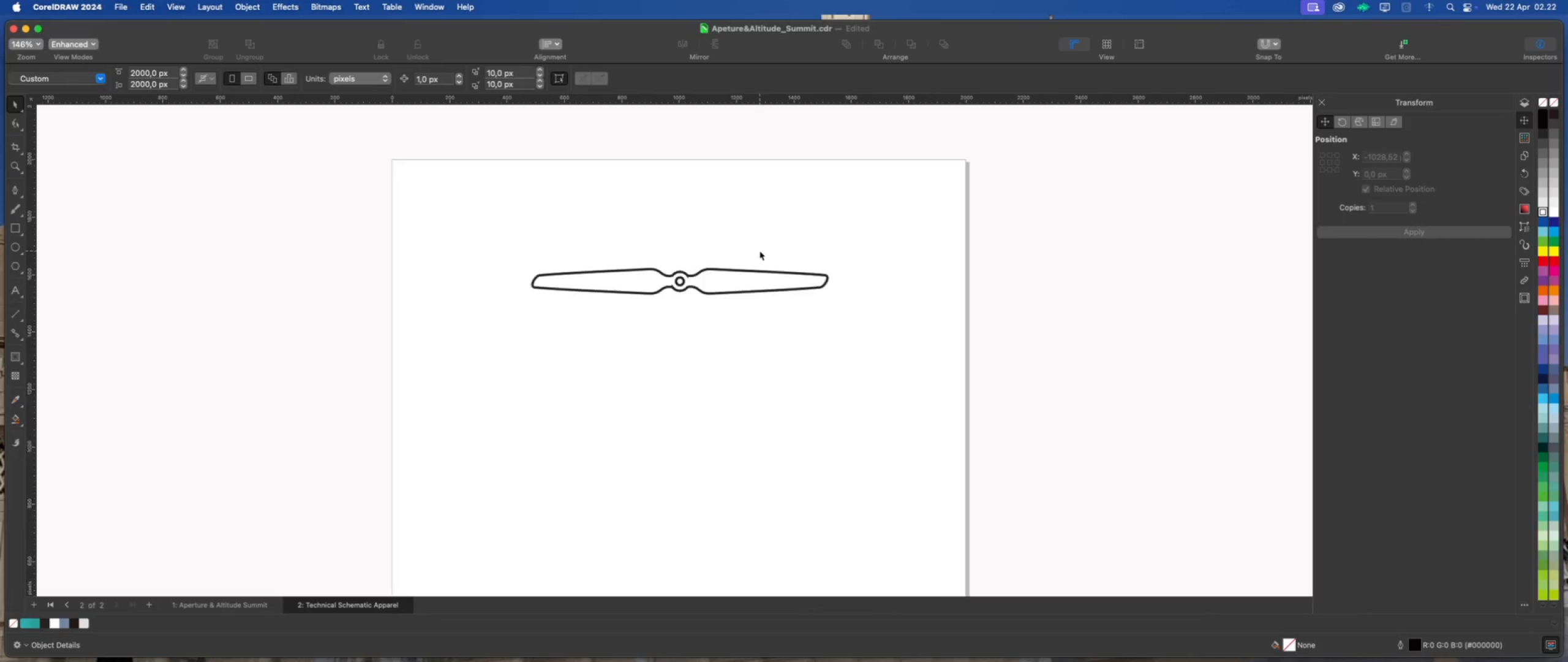 
hold_key(key=ShiftLeft, duration=4.88)
 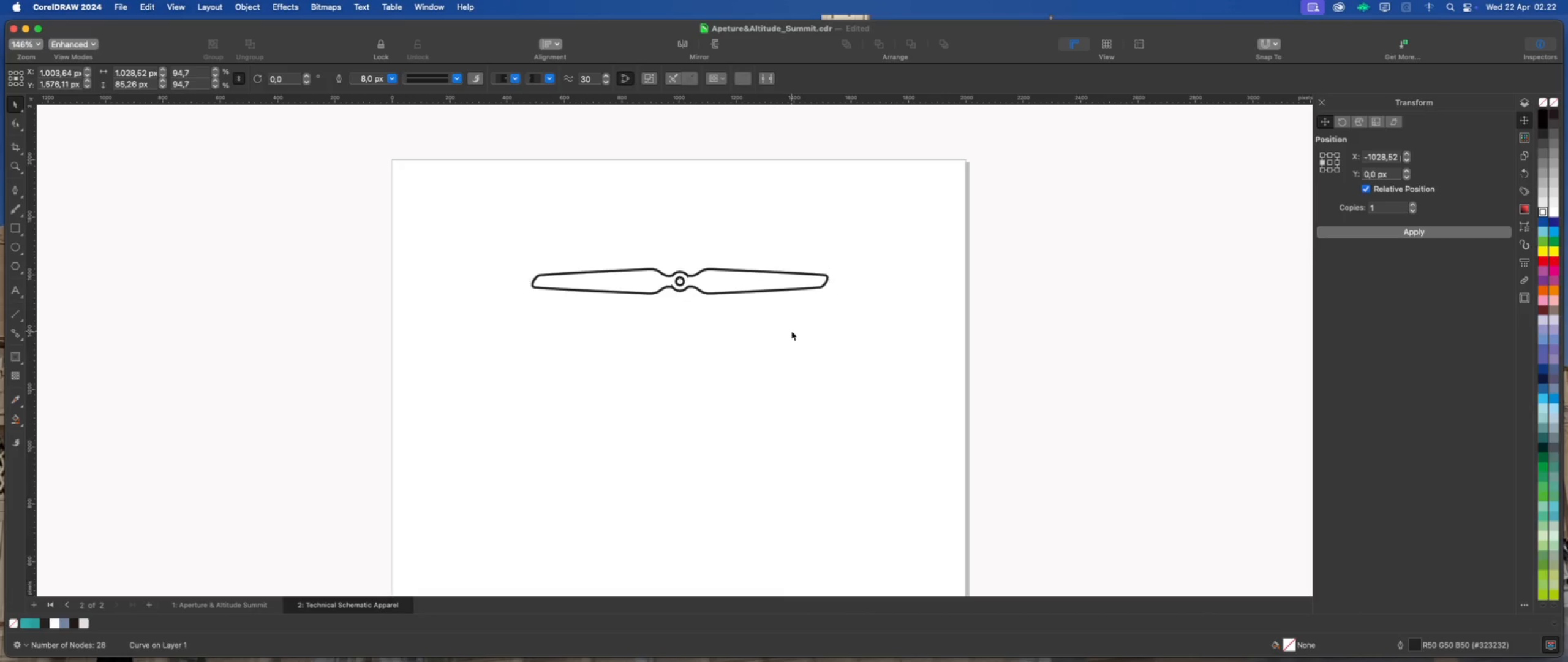 
left_click([791, 331])
 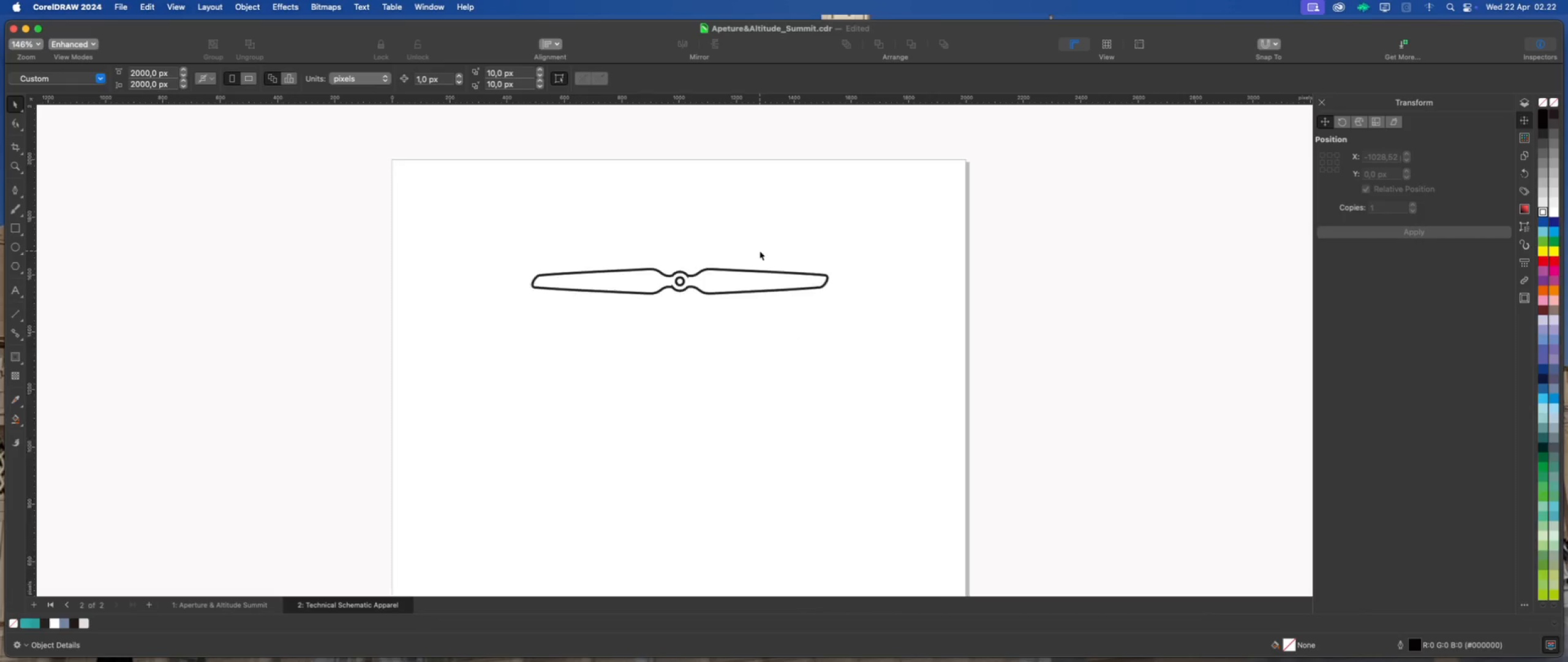 
scroll: coordinate [760, 251], scroll_direction: down, amount: 5.0
 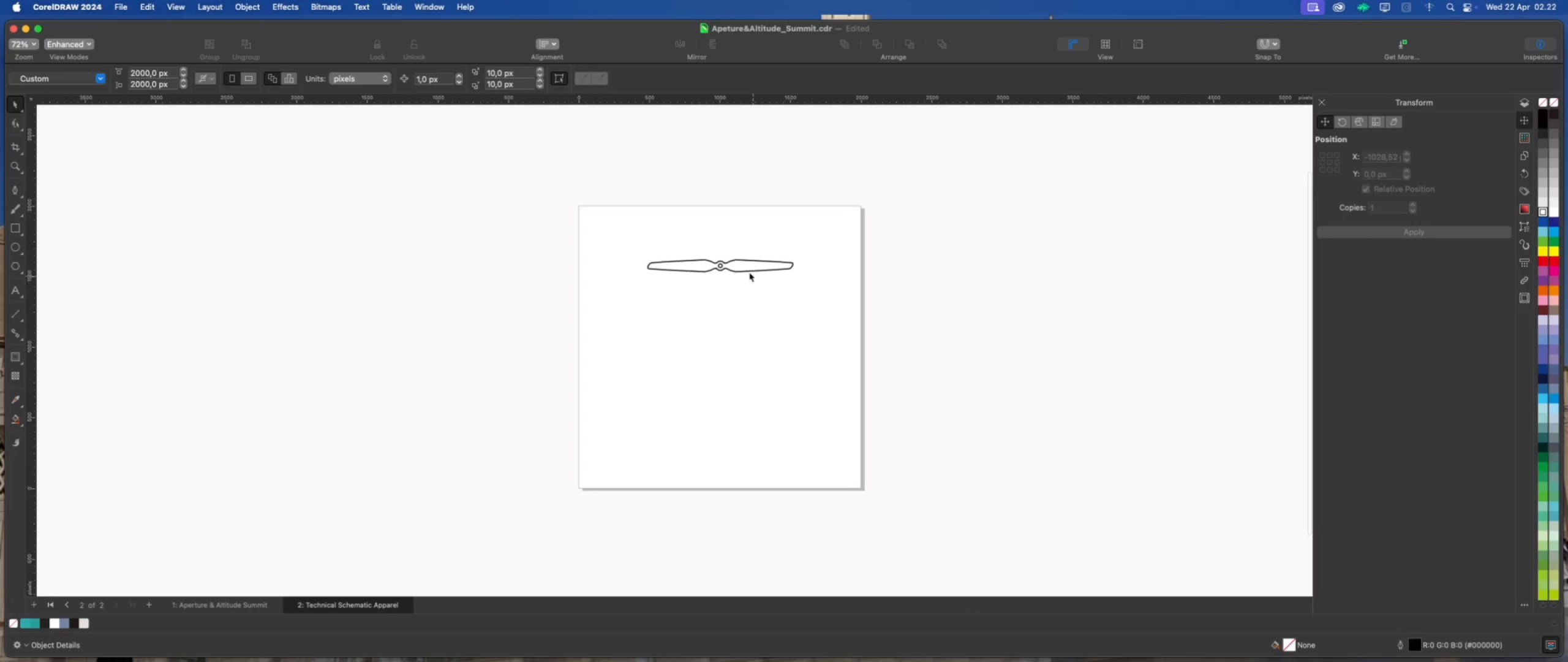 
left_click_drag(start_coordinate=[745, 264], to_coordinate=[758, 231])
 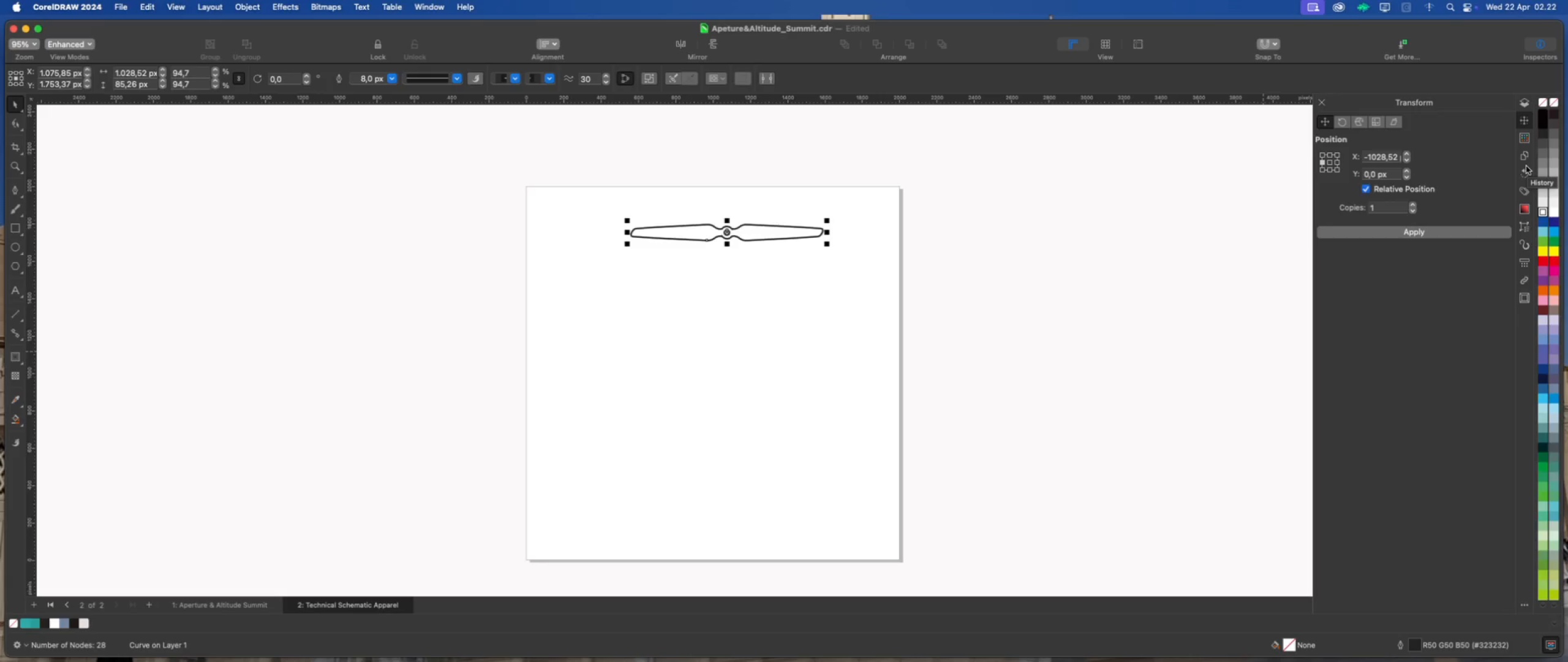 
scroll: coordinate [742, 266], scroll_direction: up, amount: 2.0
 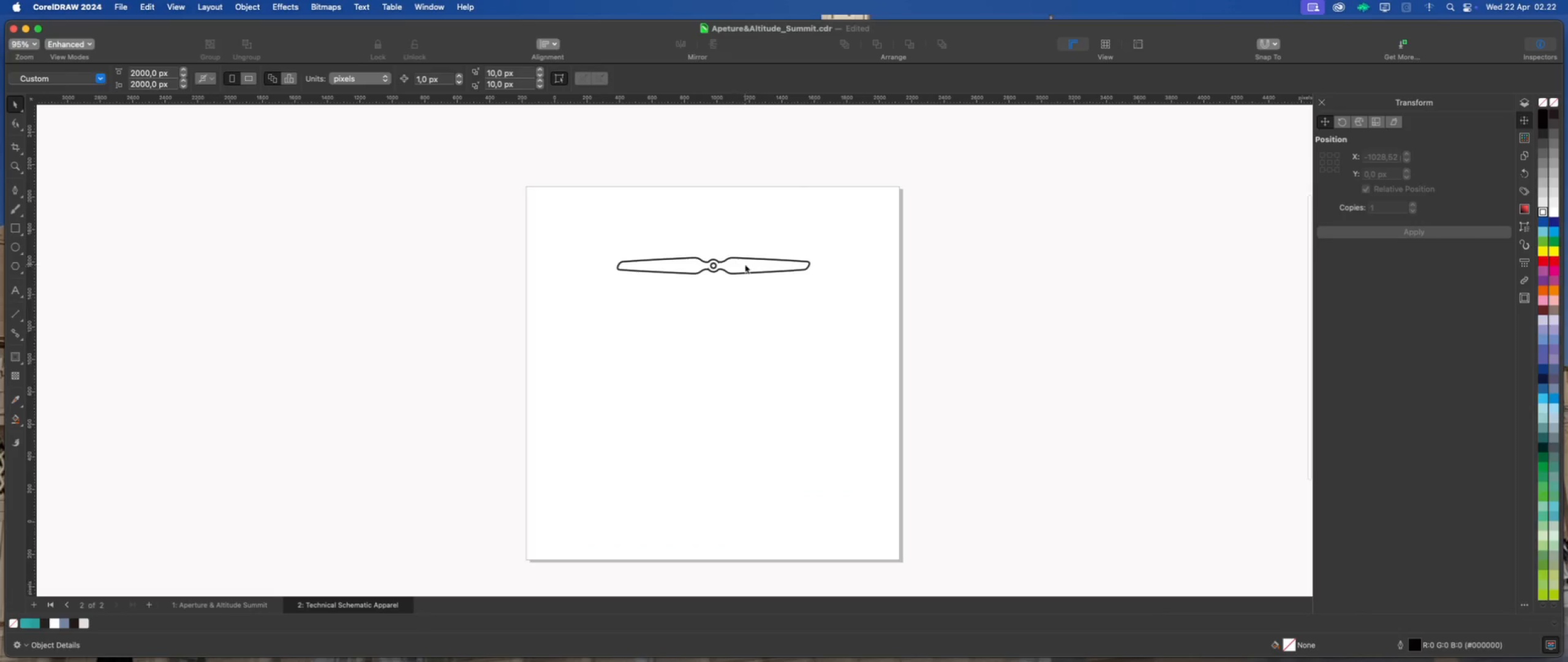 
wait(16.14)
 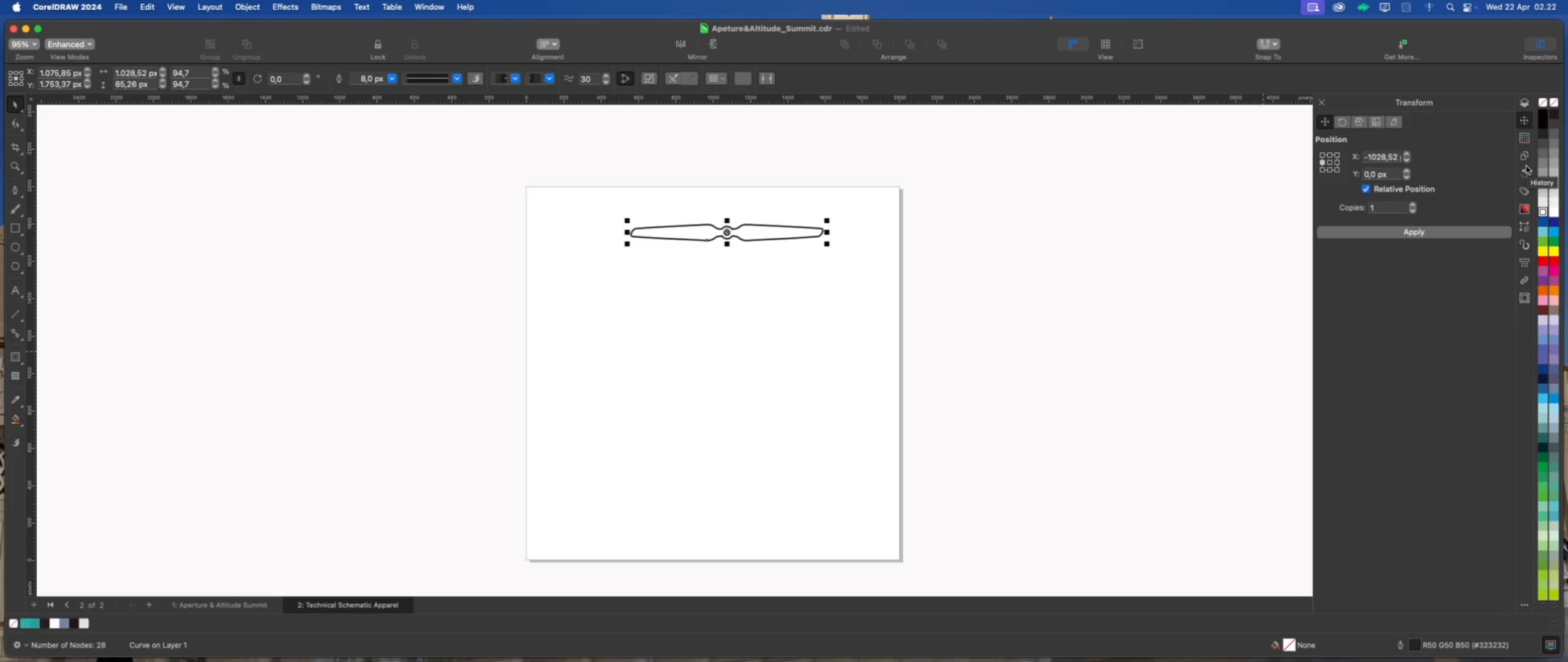 
left_click([1435, 641])
 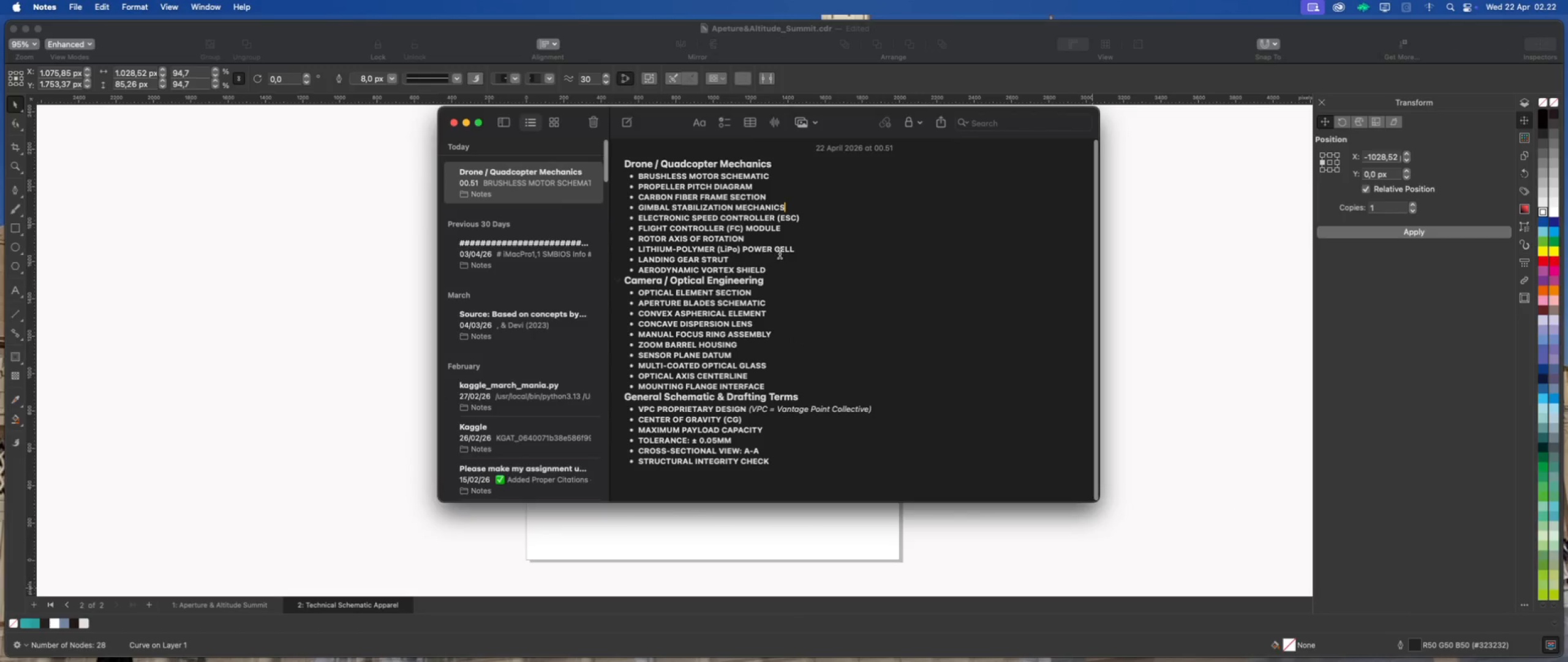 
left_click([786, 253])
 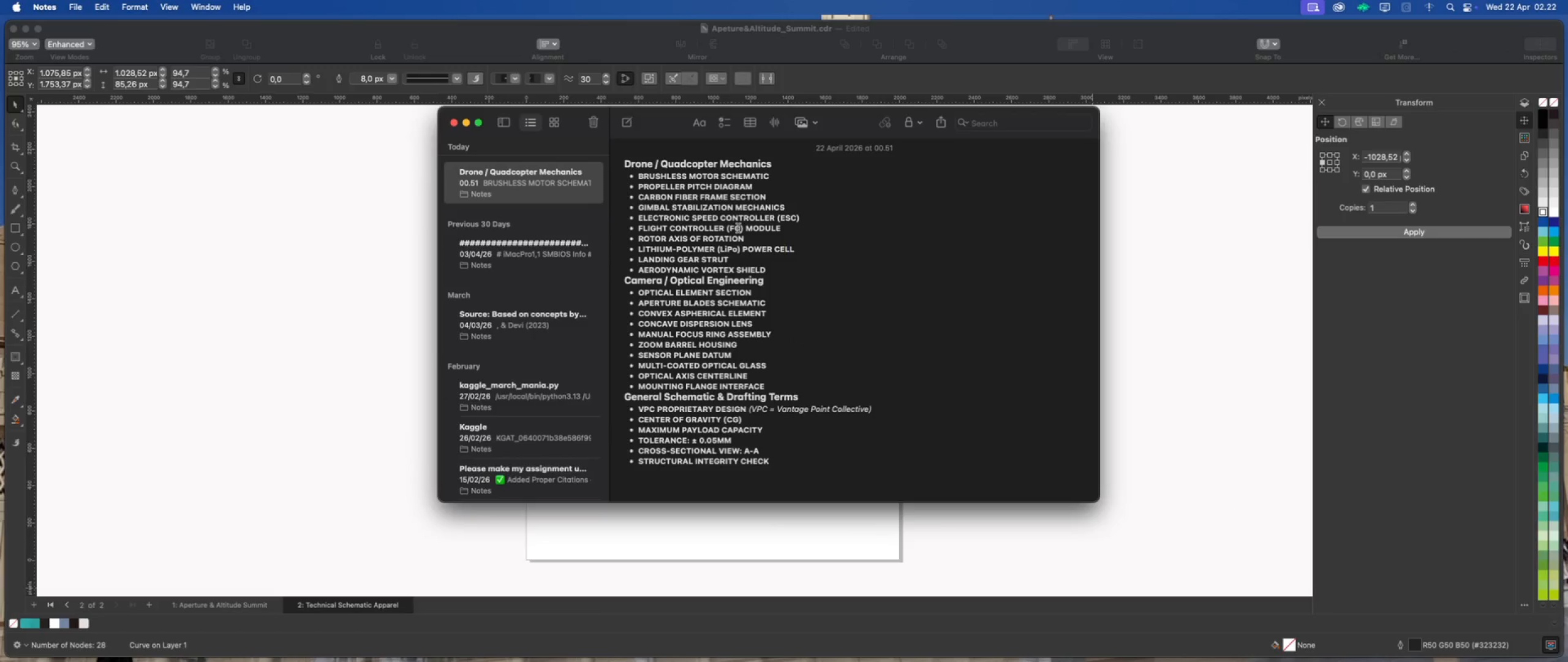 
scroll: coordinate [736, 227], scroll_direction: up, amount: 1.0
 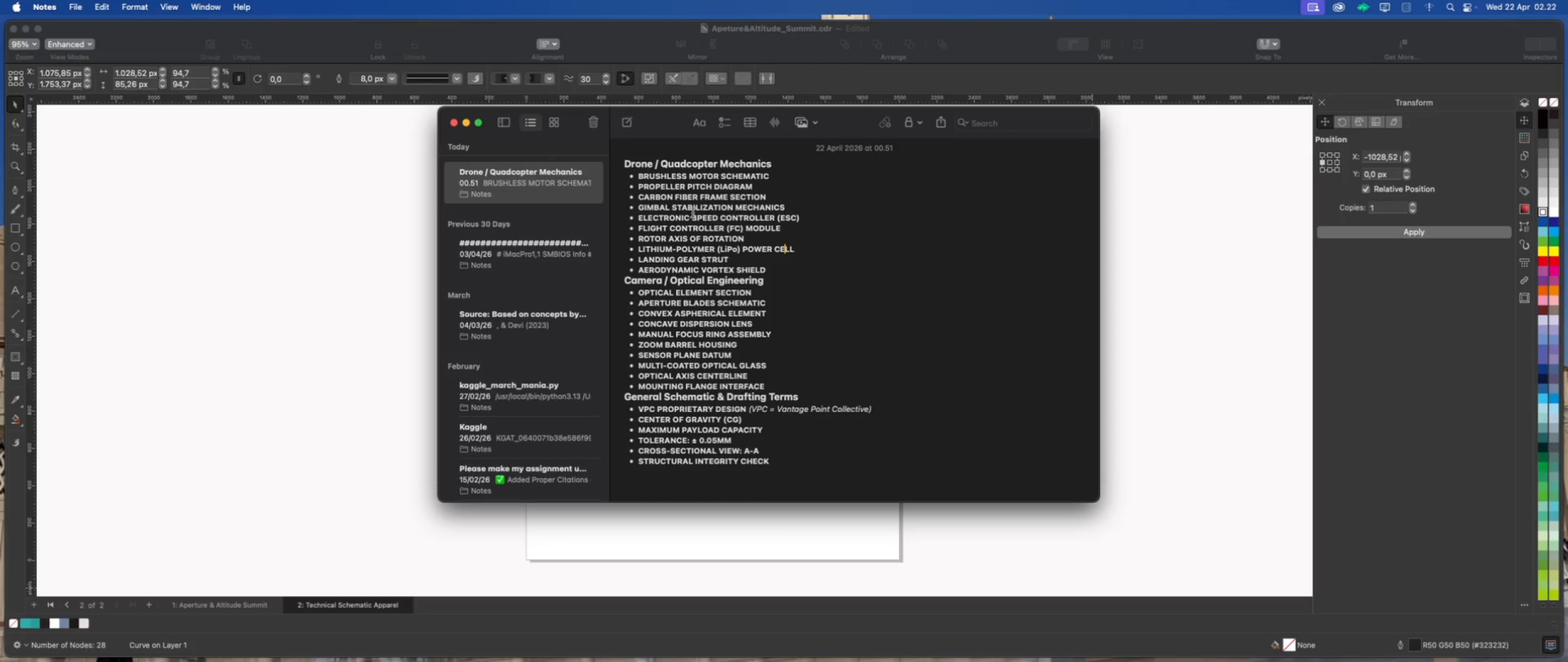 
left_click([665, 195])
 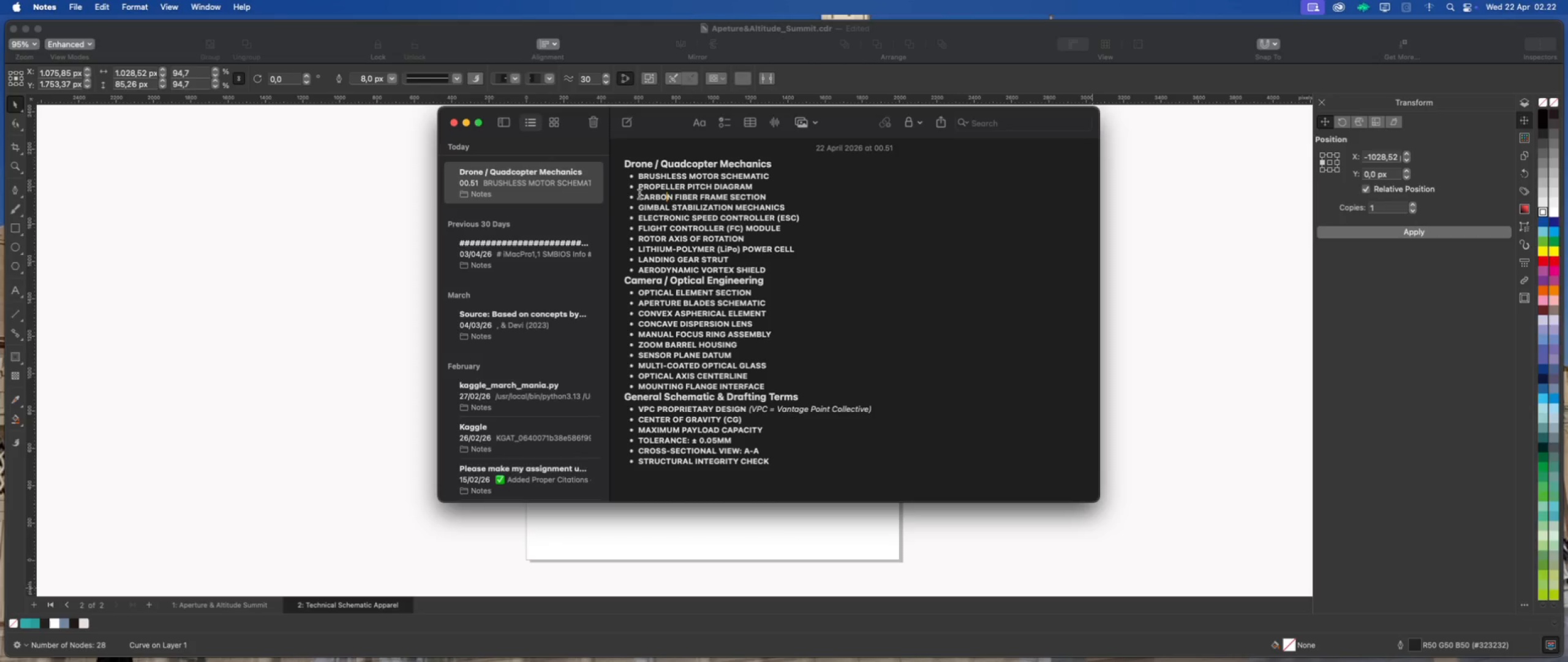 
left_click_drag(start_coordinate=[639, 194], to_coordinate=[764, 199])
 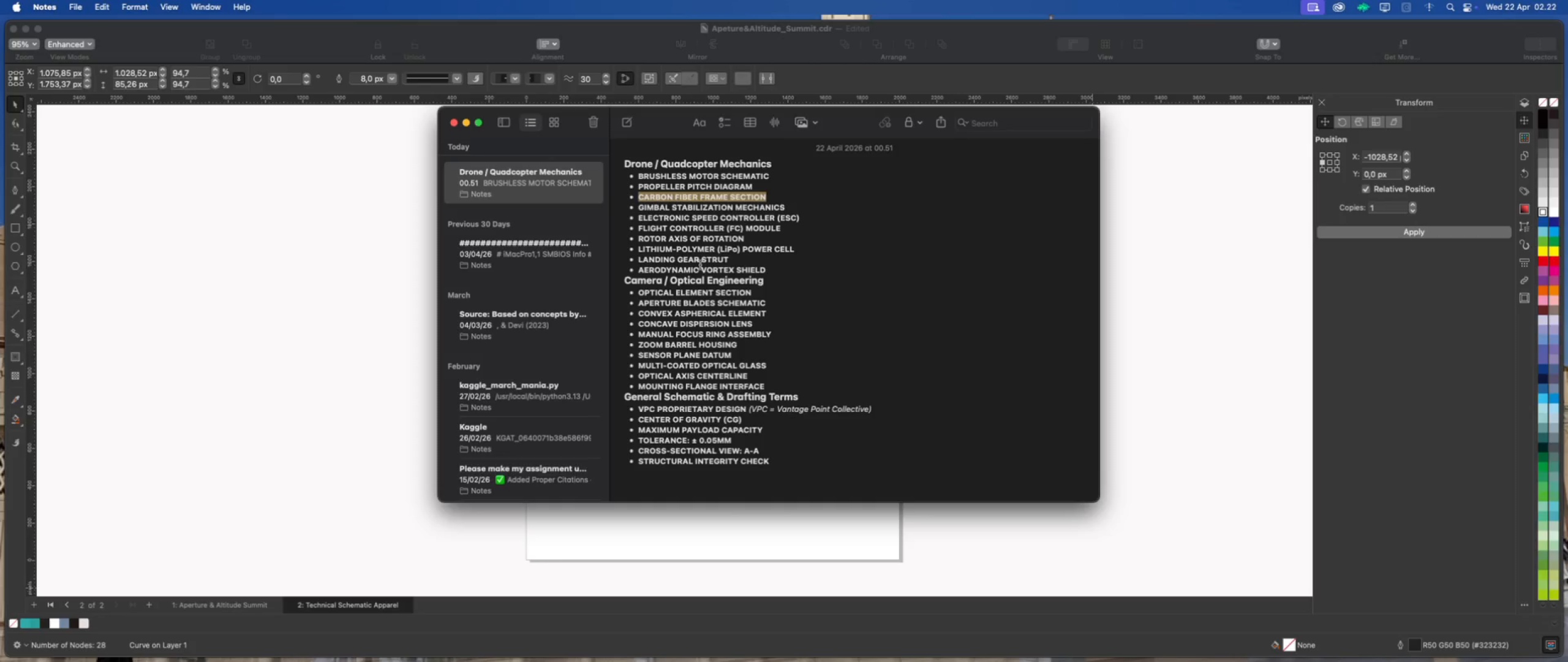 
key(Meta+C)
 